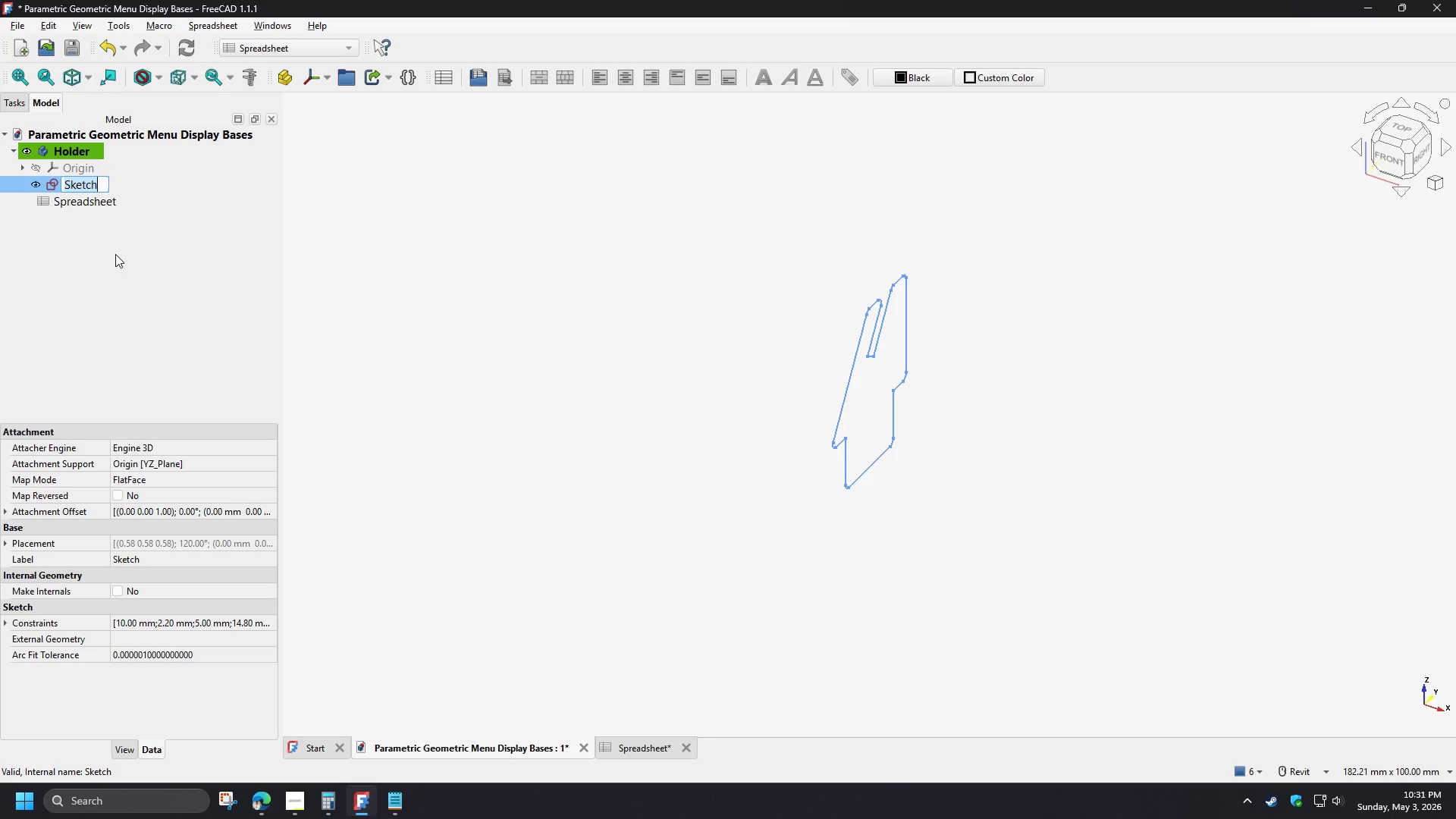 
hold_key(key=ShiftLeft, duration=1.03)
 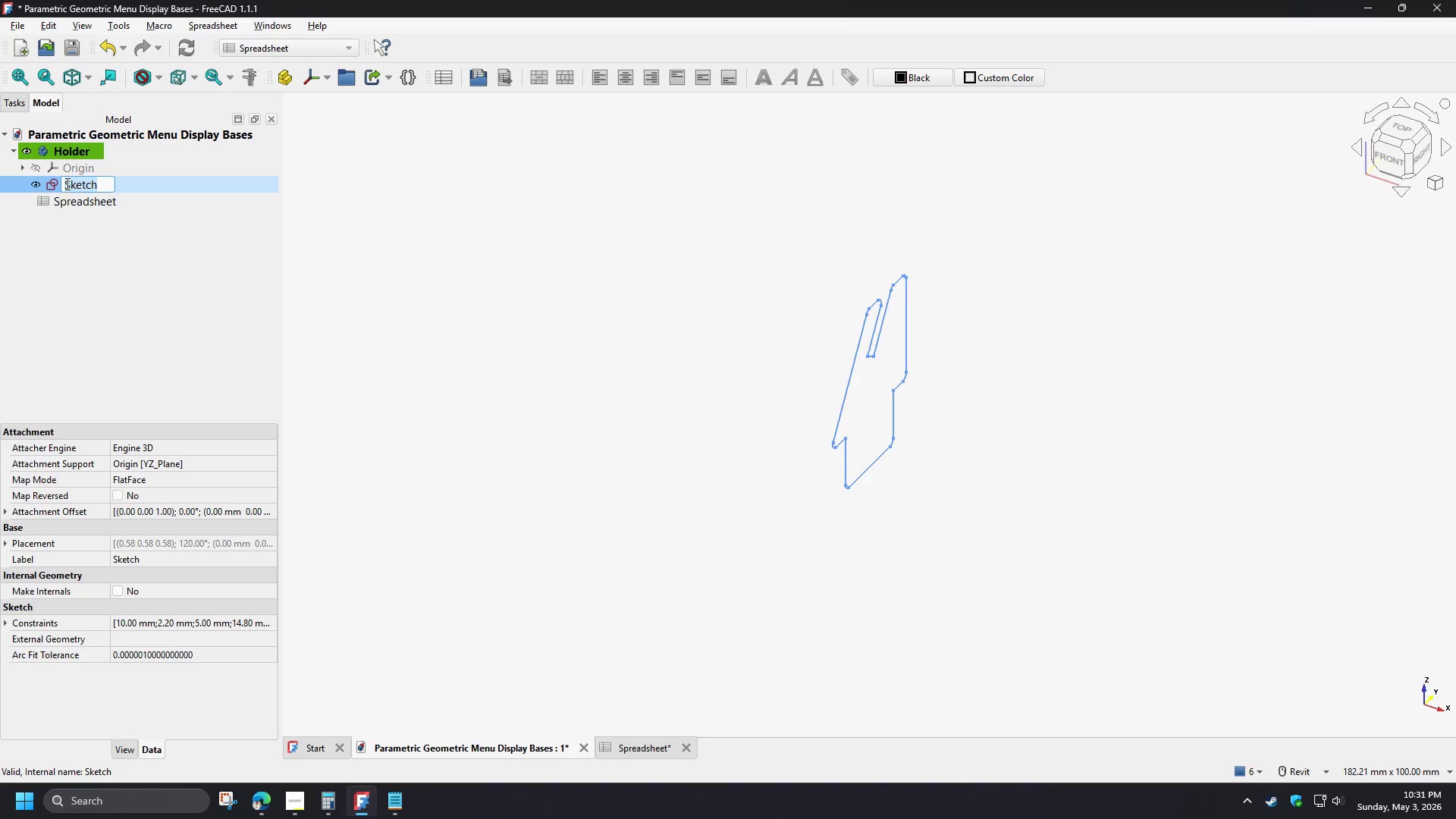 
left_click([66, 183])
 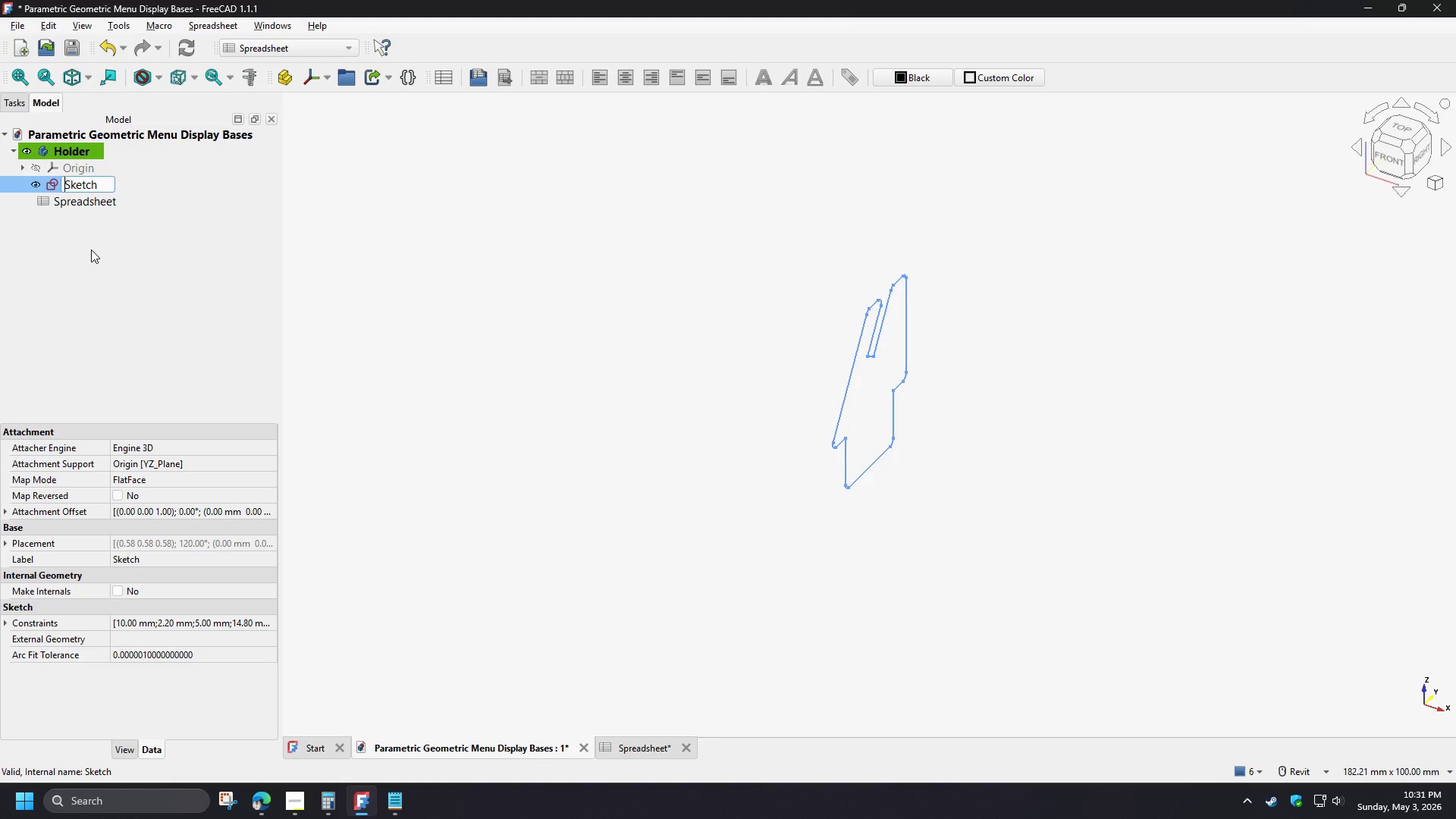 
type(Holder)
key(NumpadEnter)
 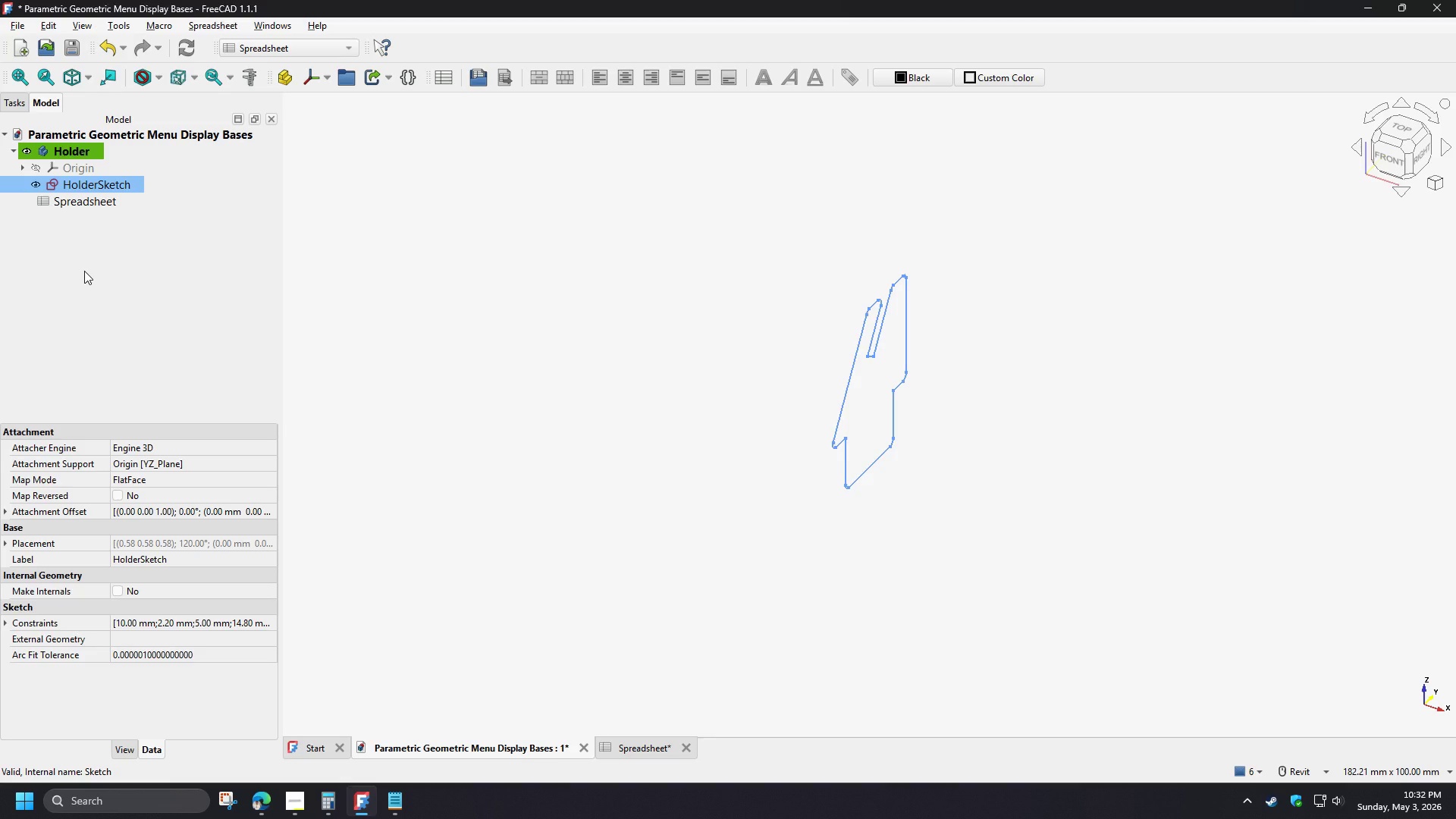 
key(Control+Z)
 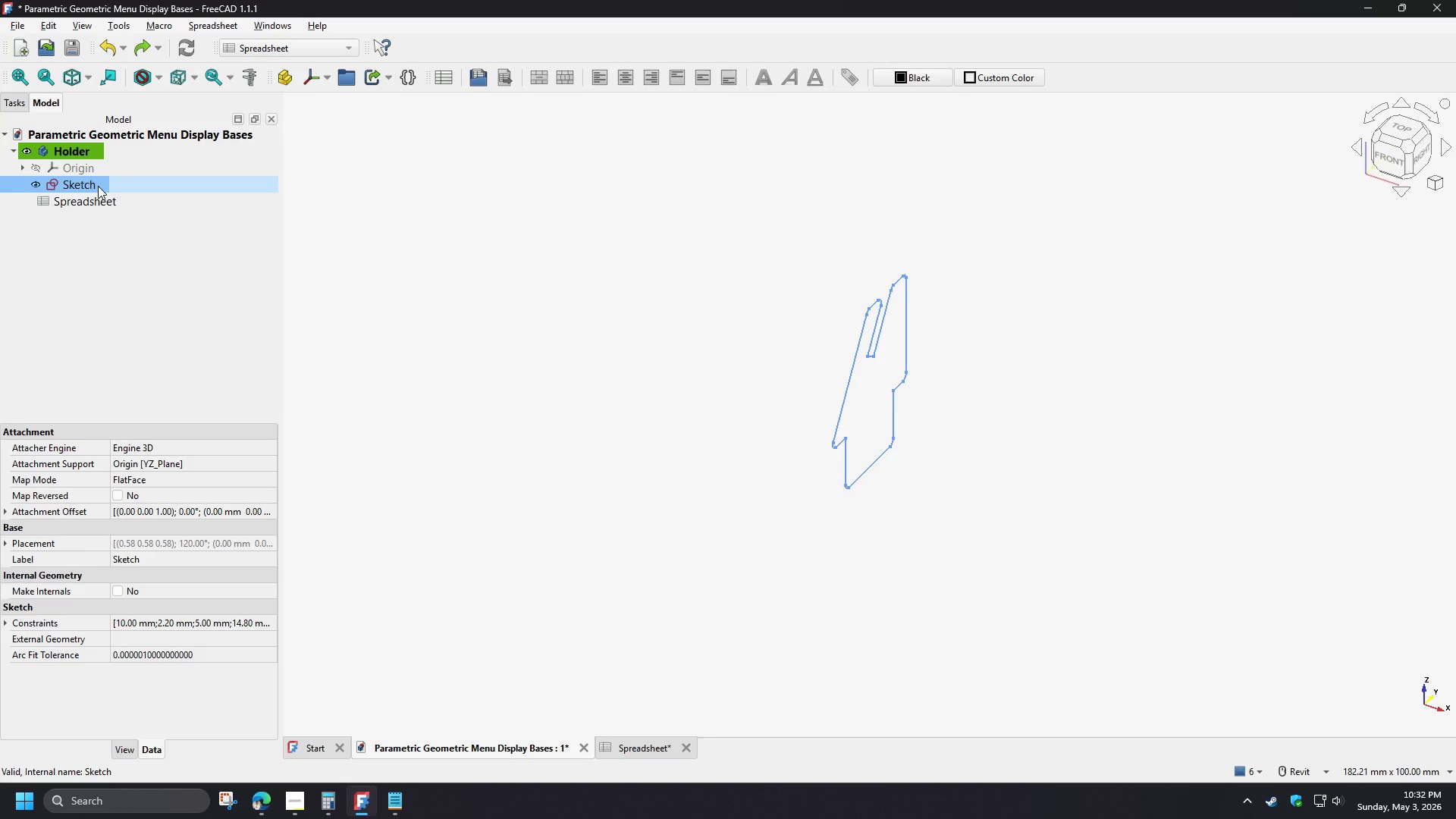 
double_click([98, 186])
 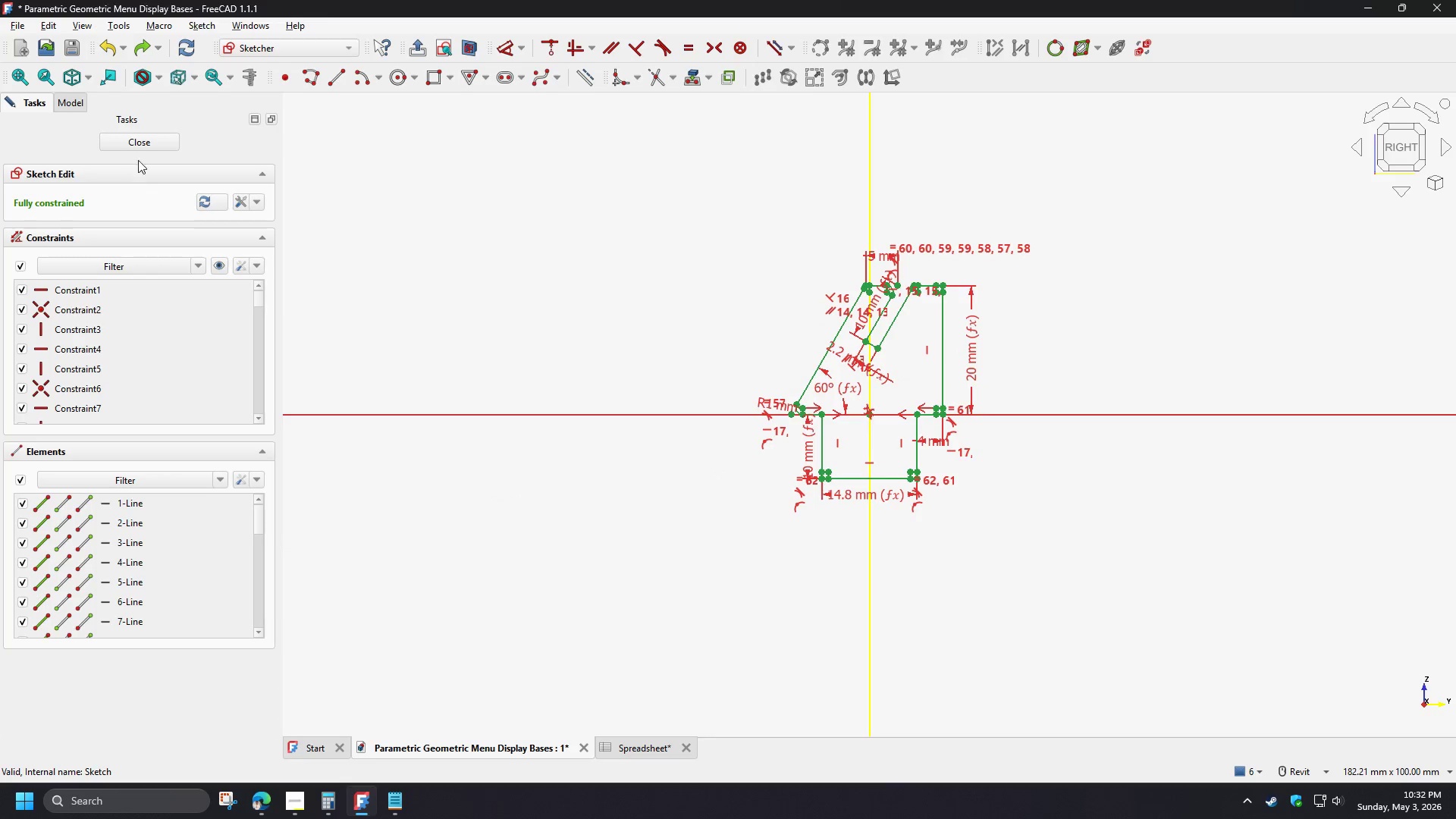 
left_click([142, 148])
 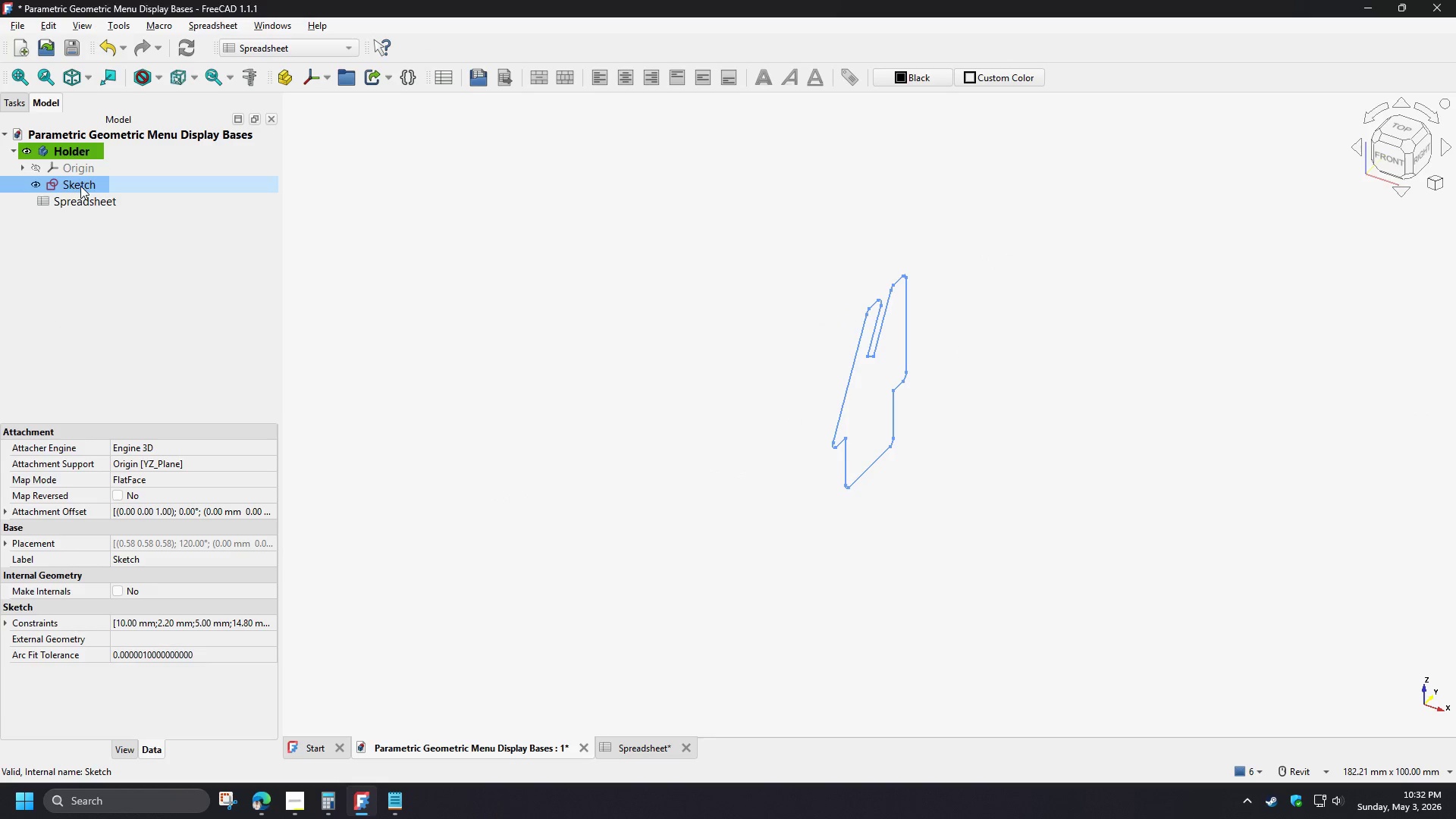 
left_click([61, 184])
 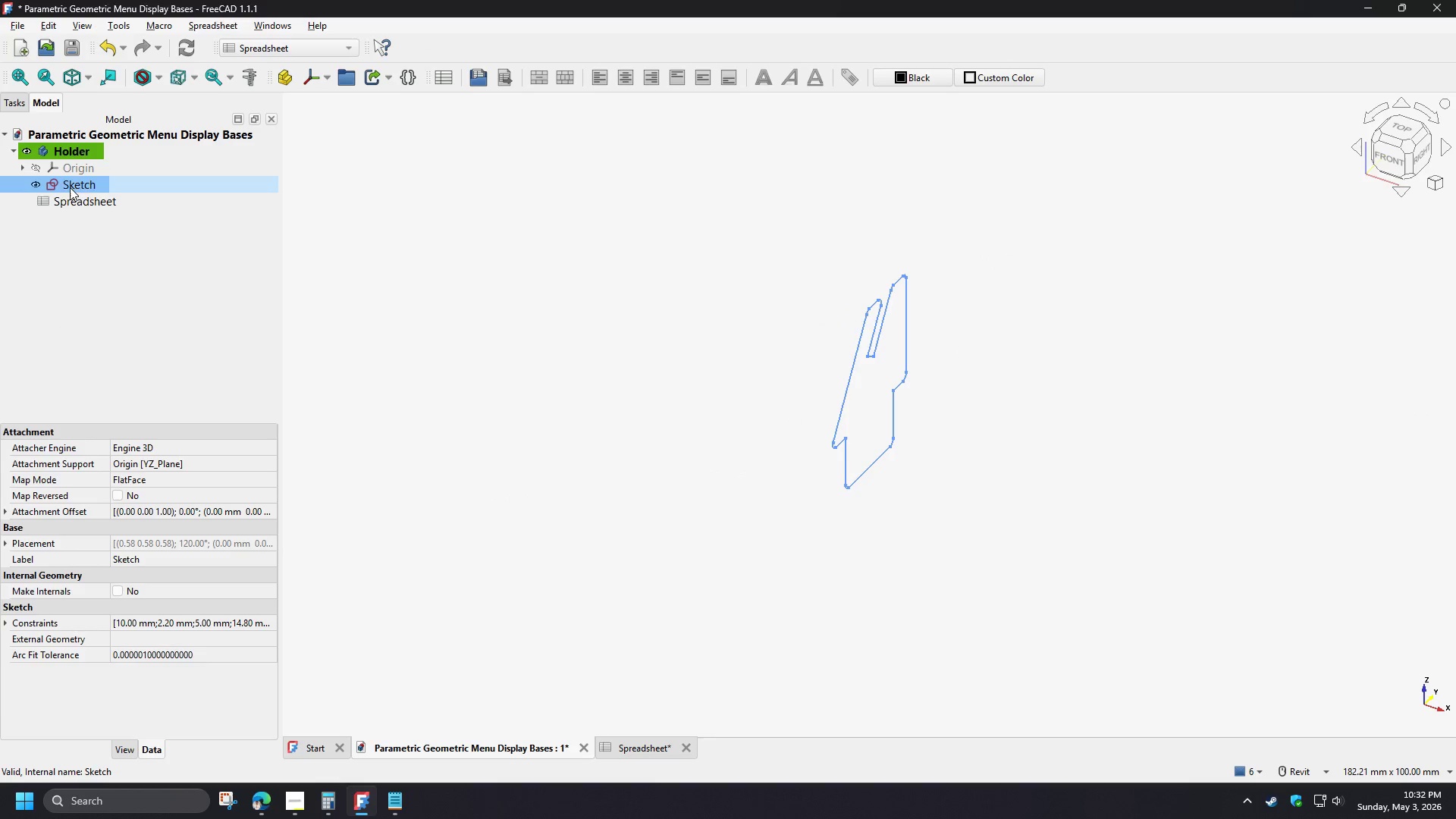 
key(F2)
 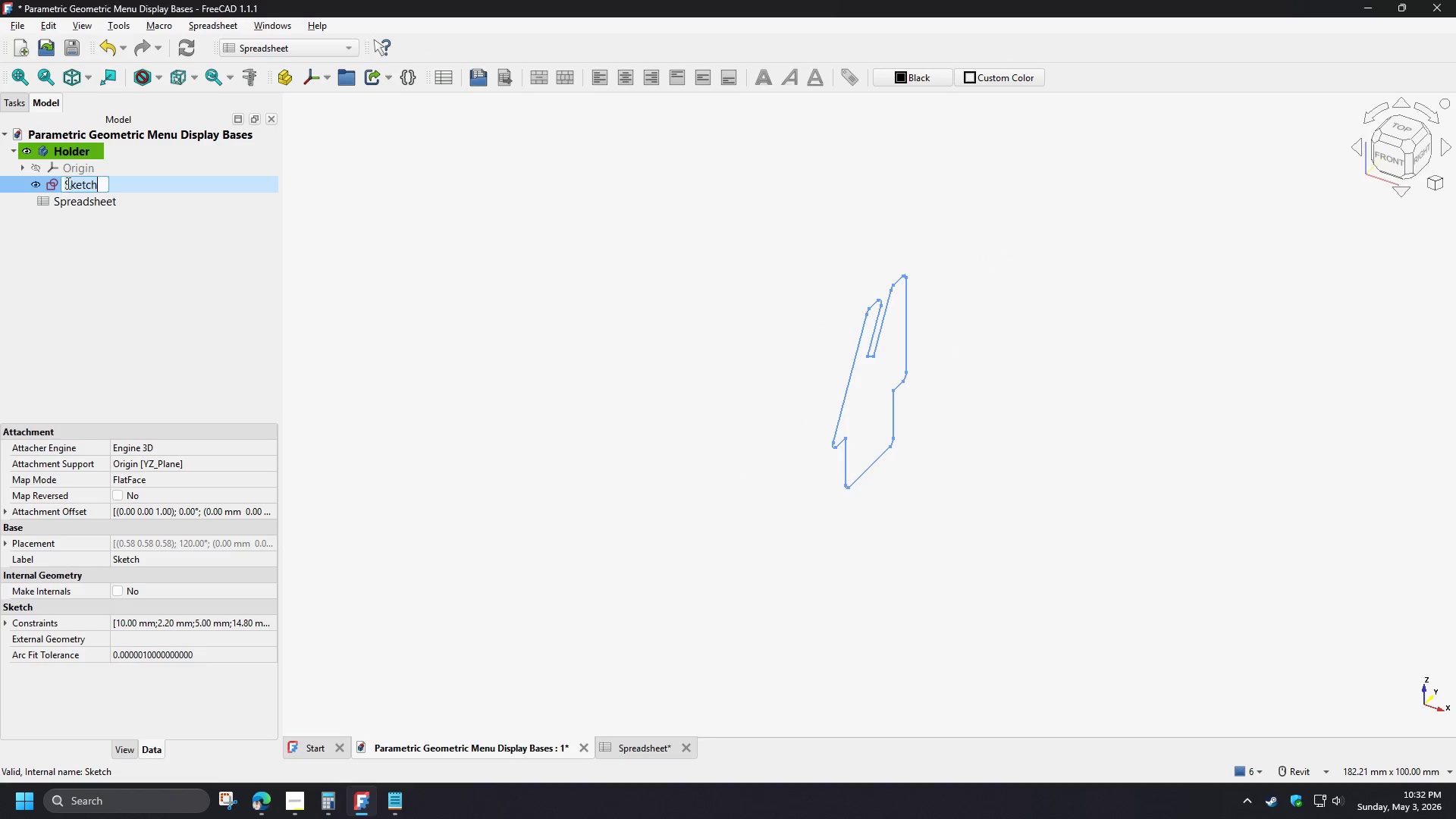 
left_click([66, 183])
 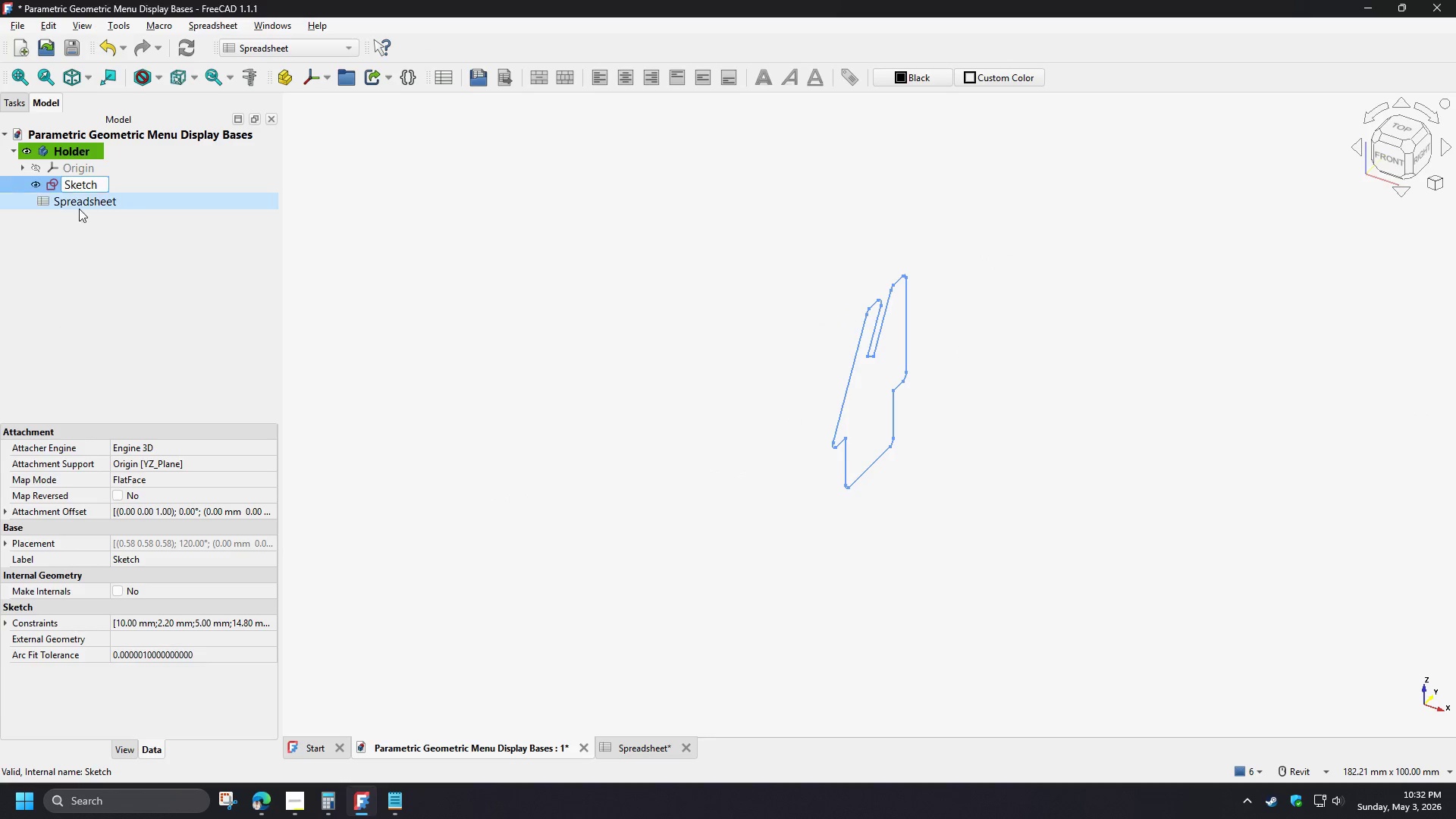 
type(Holder)
 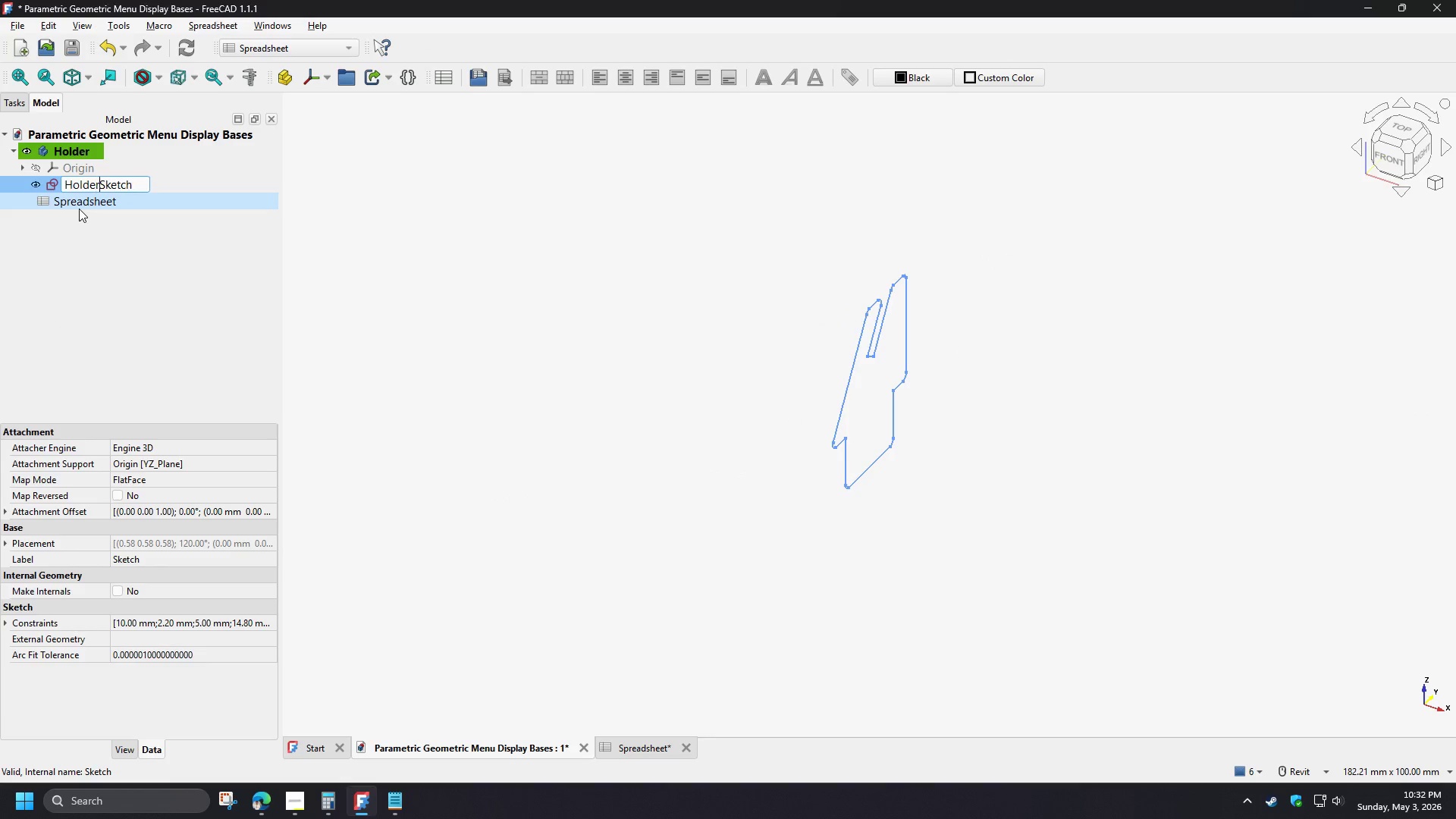 
key(Enter)
 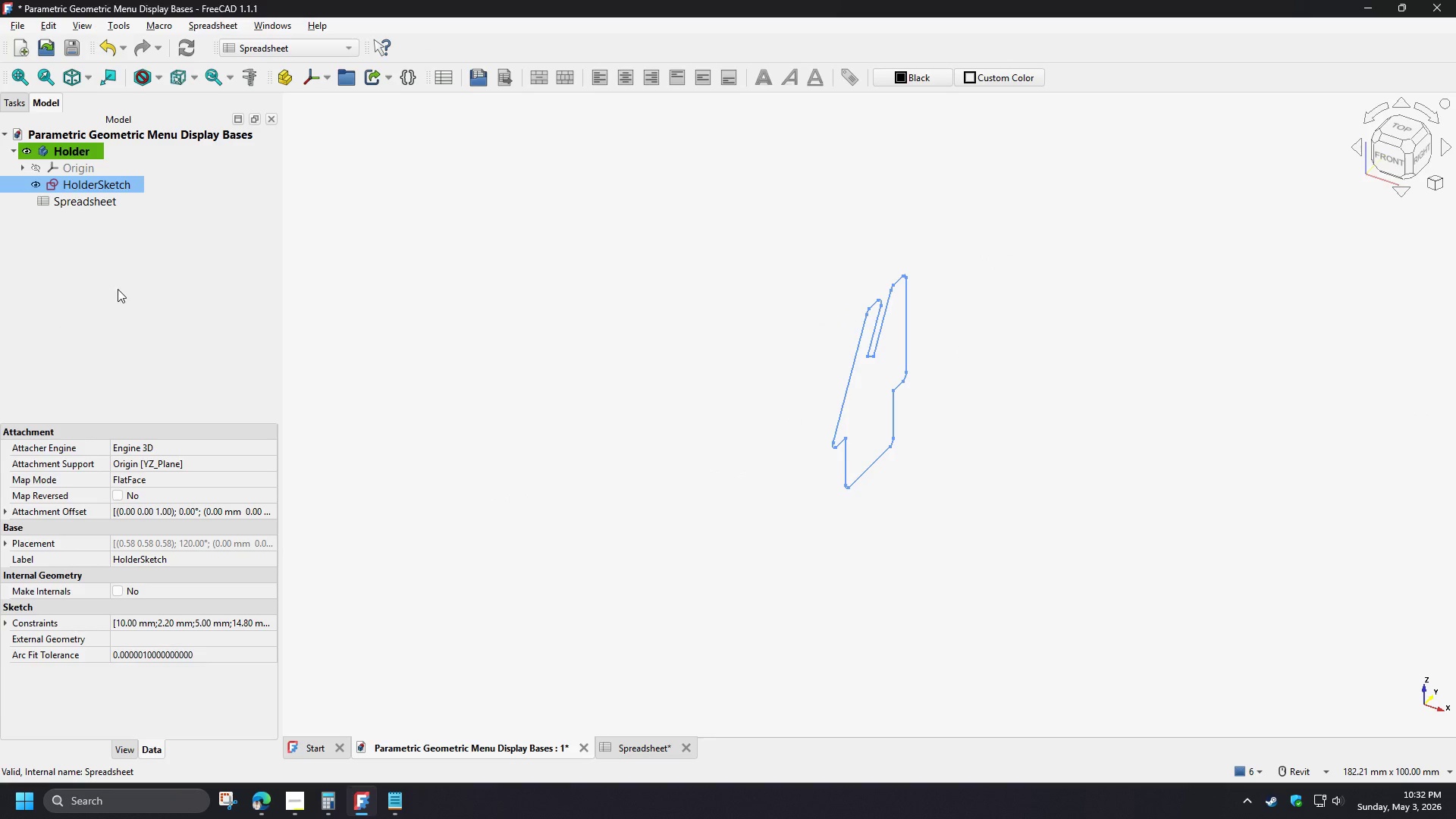 
left_click([121, 297])
 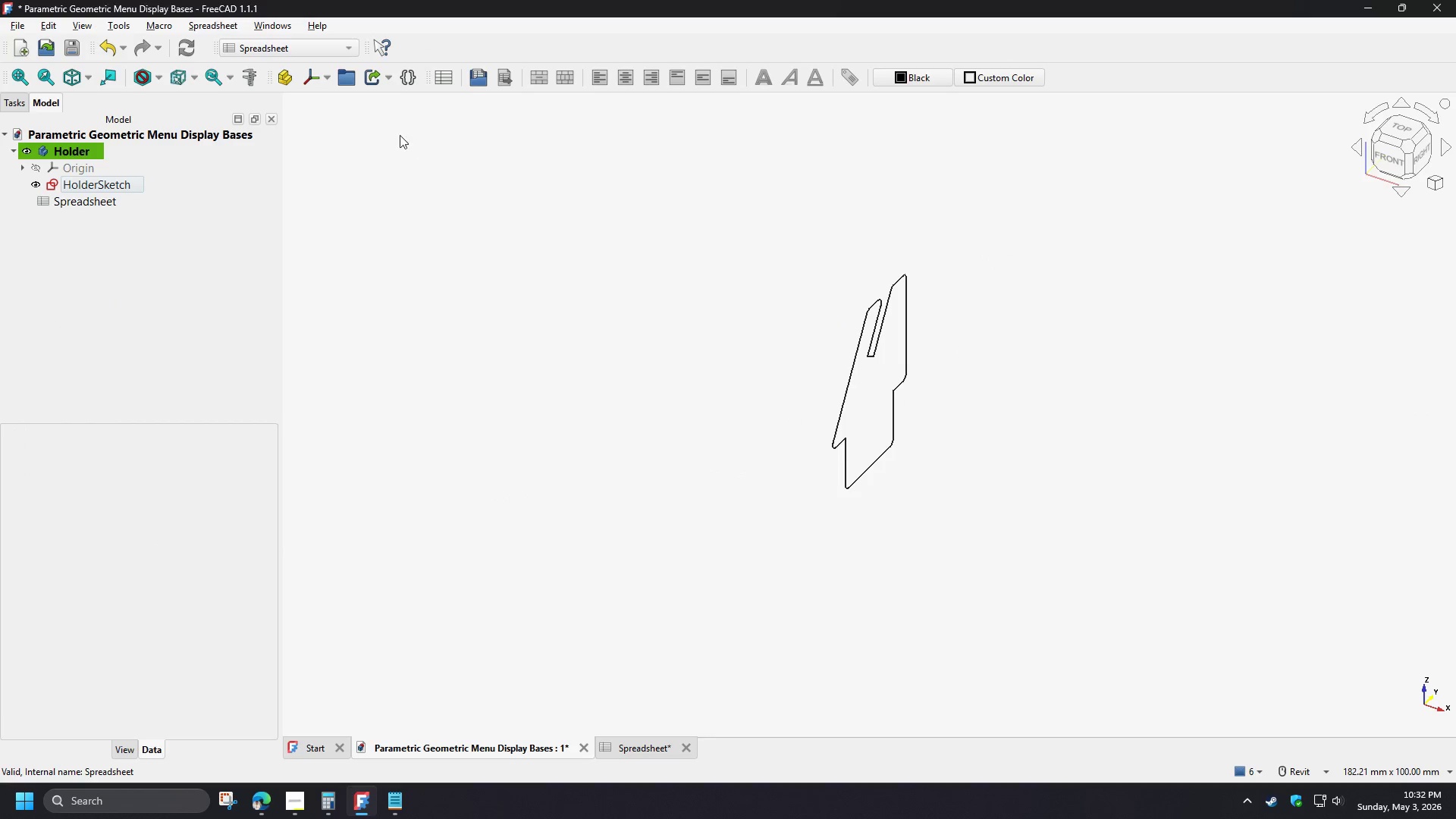 
left_click([332, 49])
 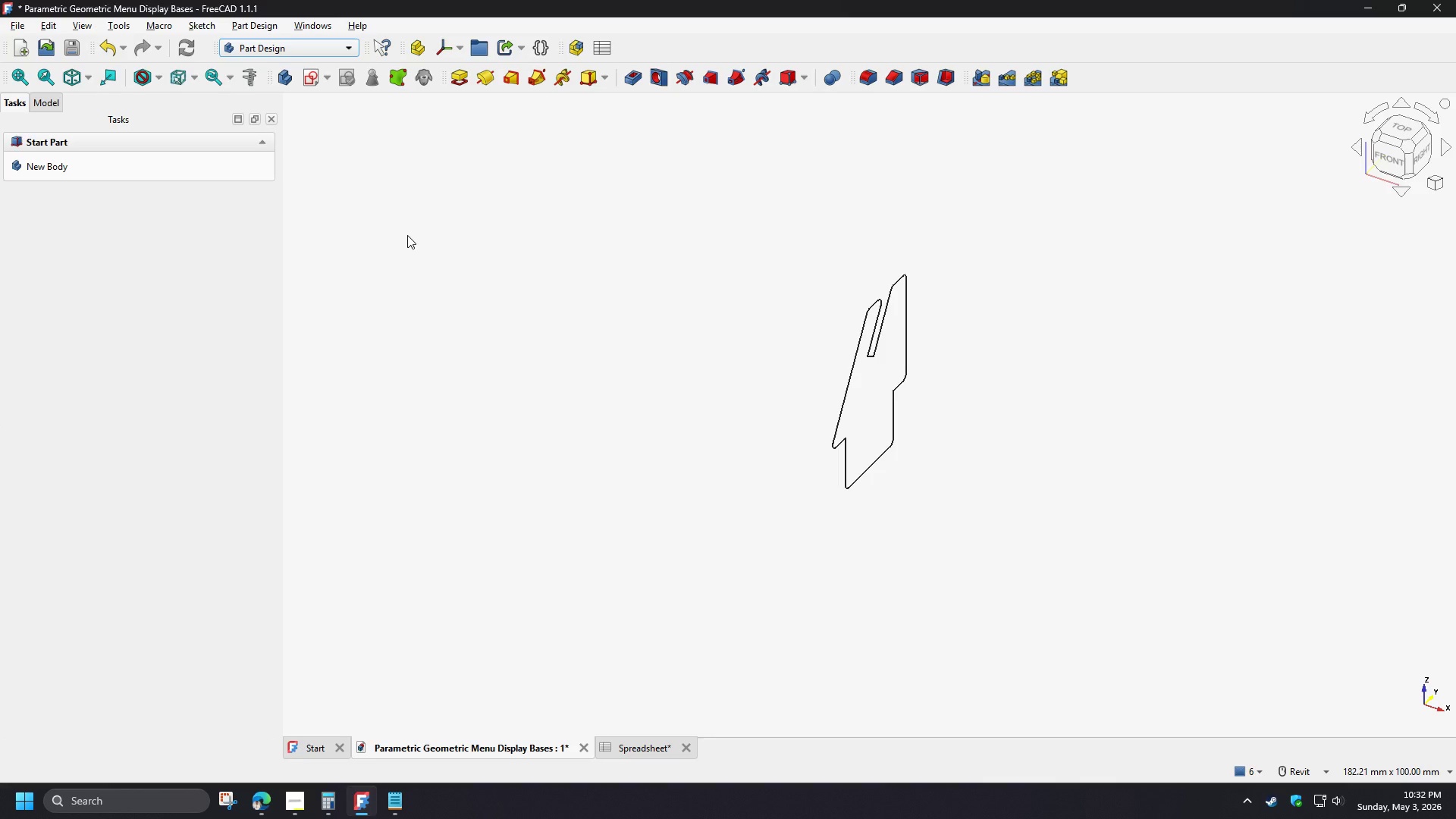 
left_click([363, 209])
 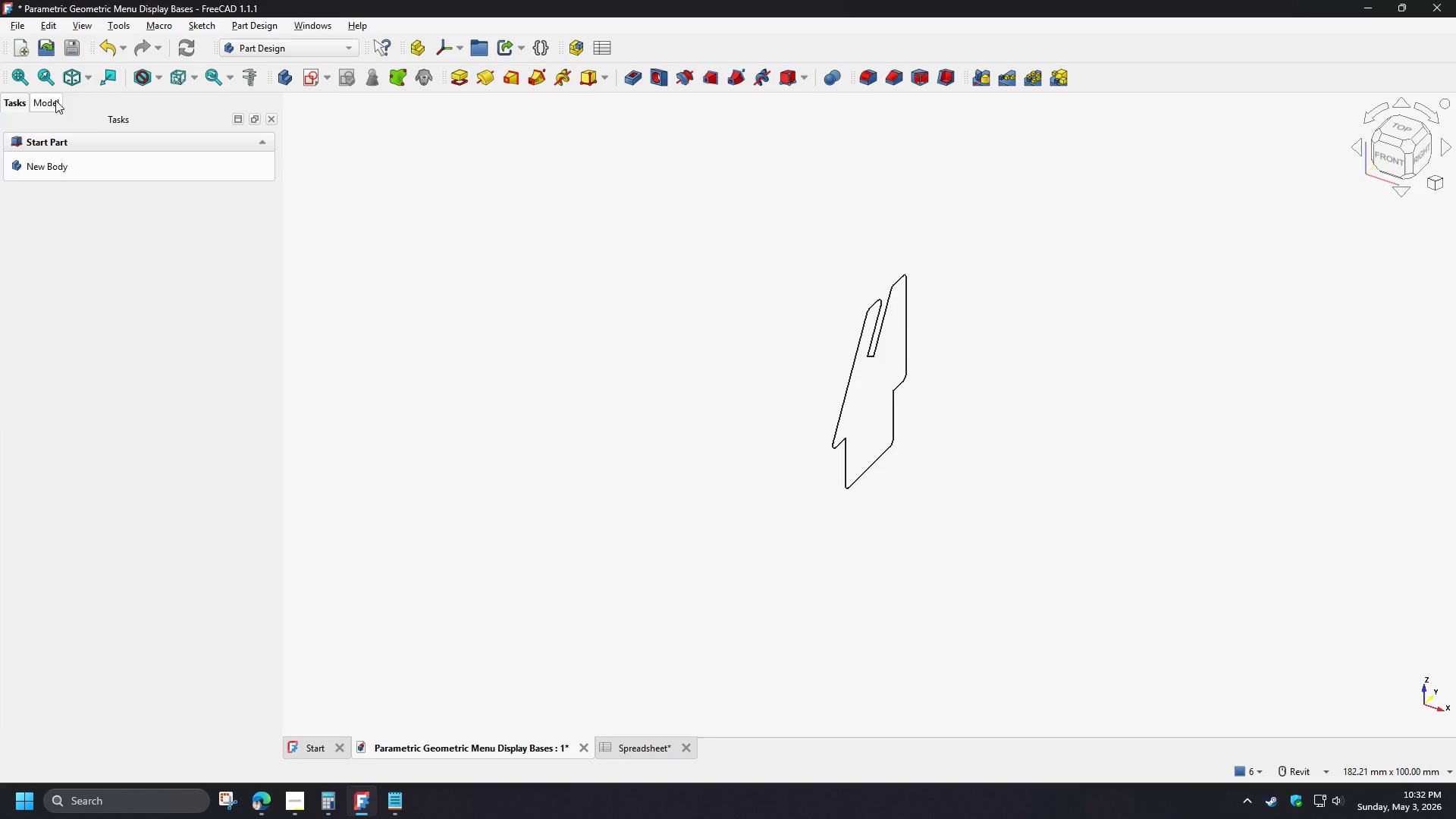 
left_click([55, 100])
 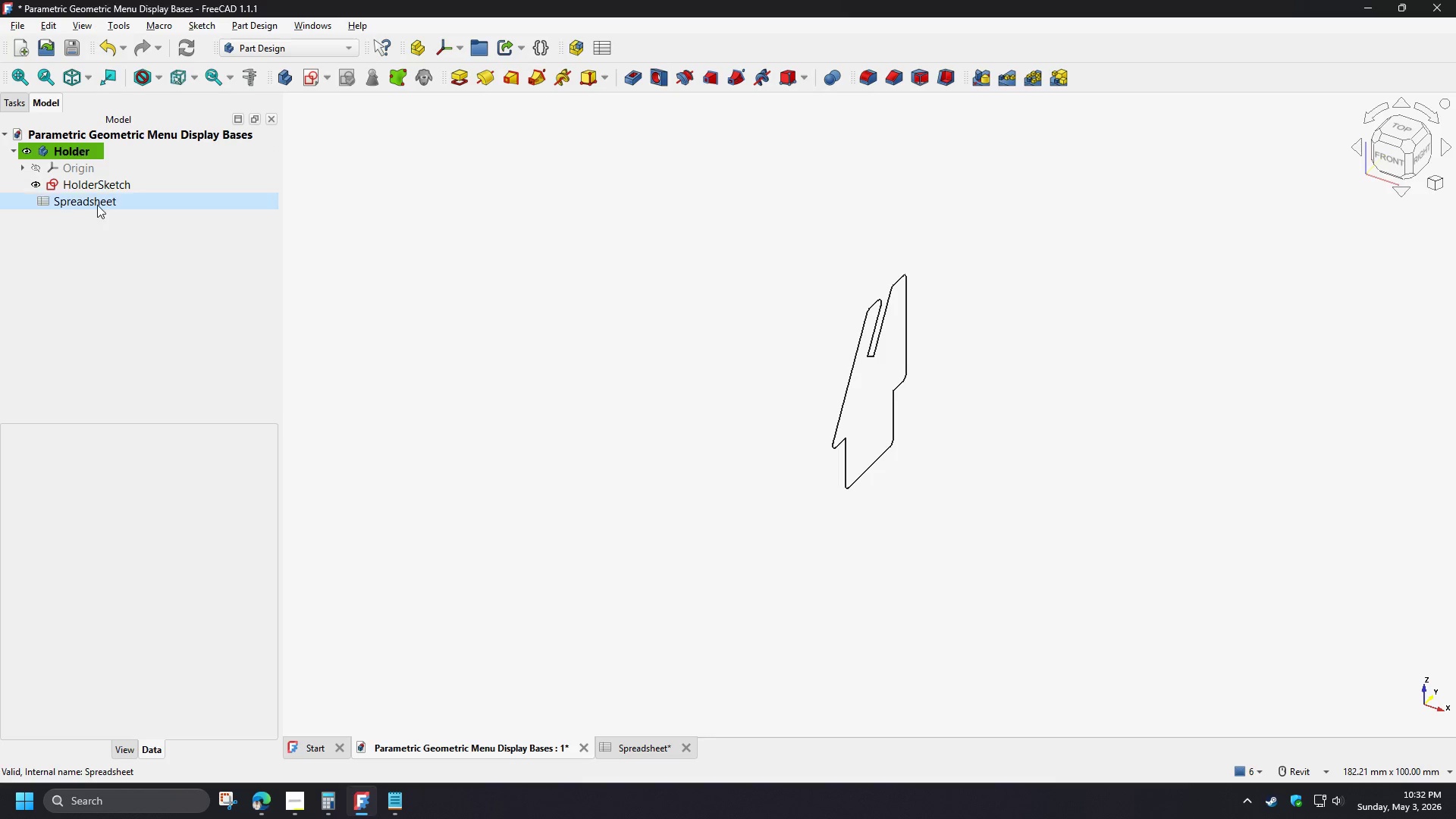 
left_click([93, 190])
 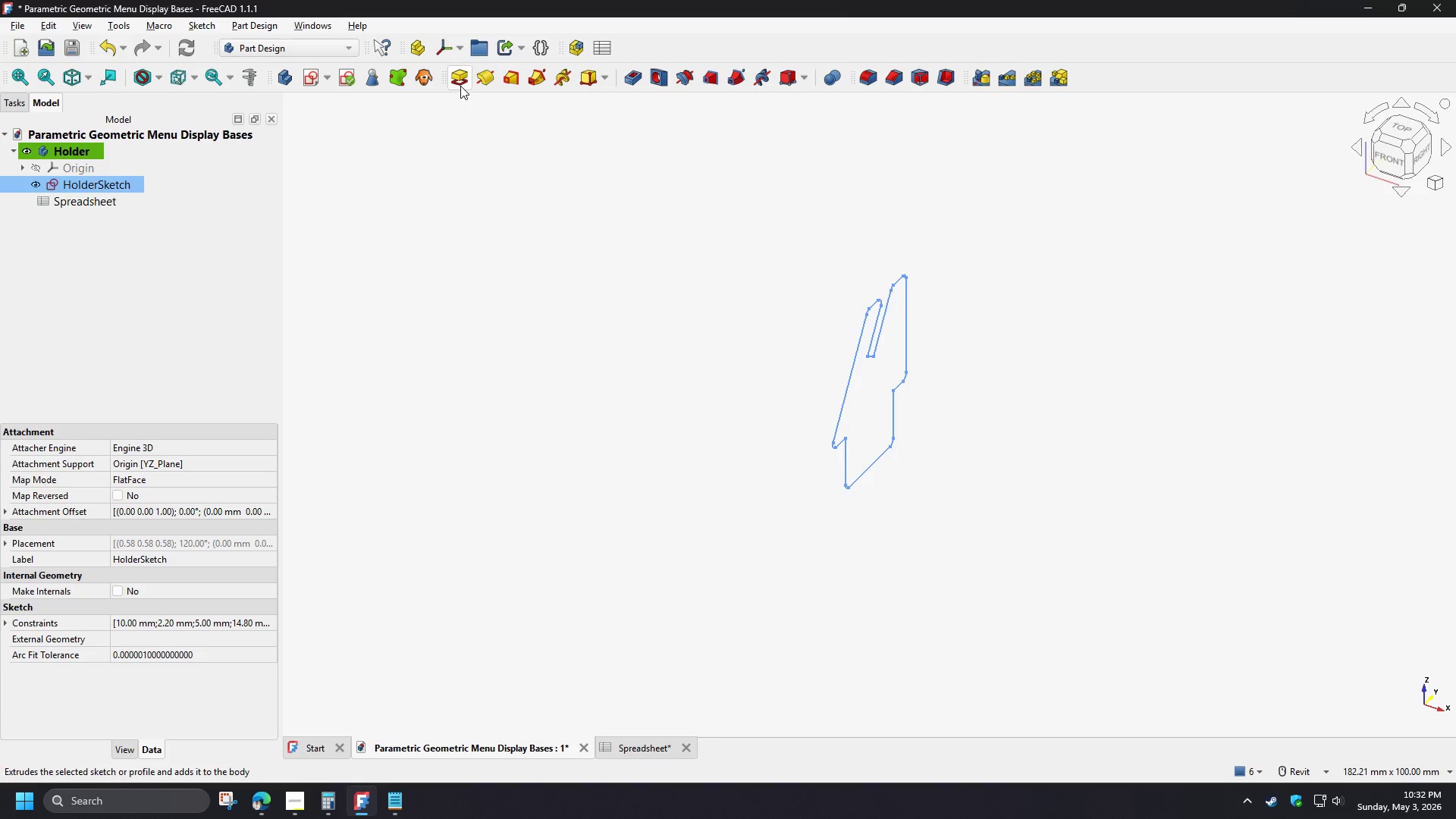 
left_click([460, 84])
 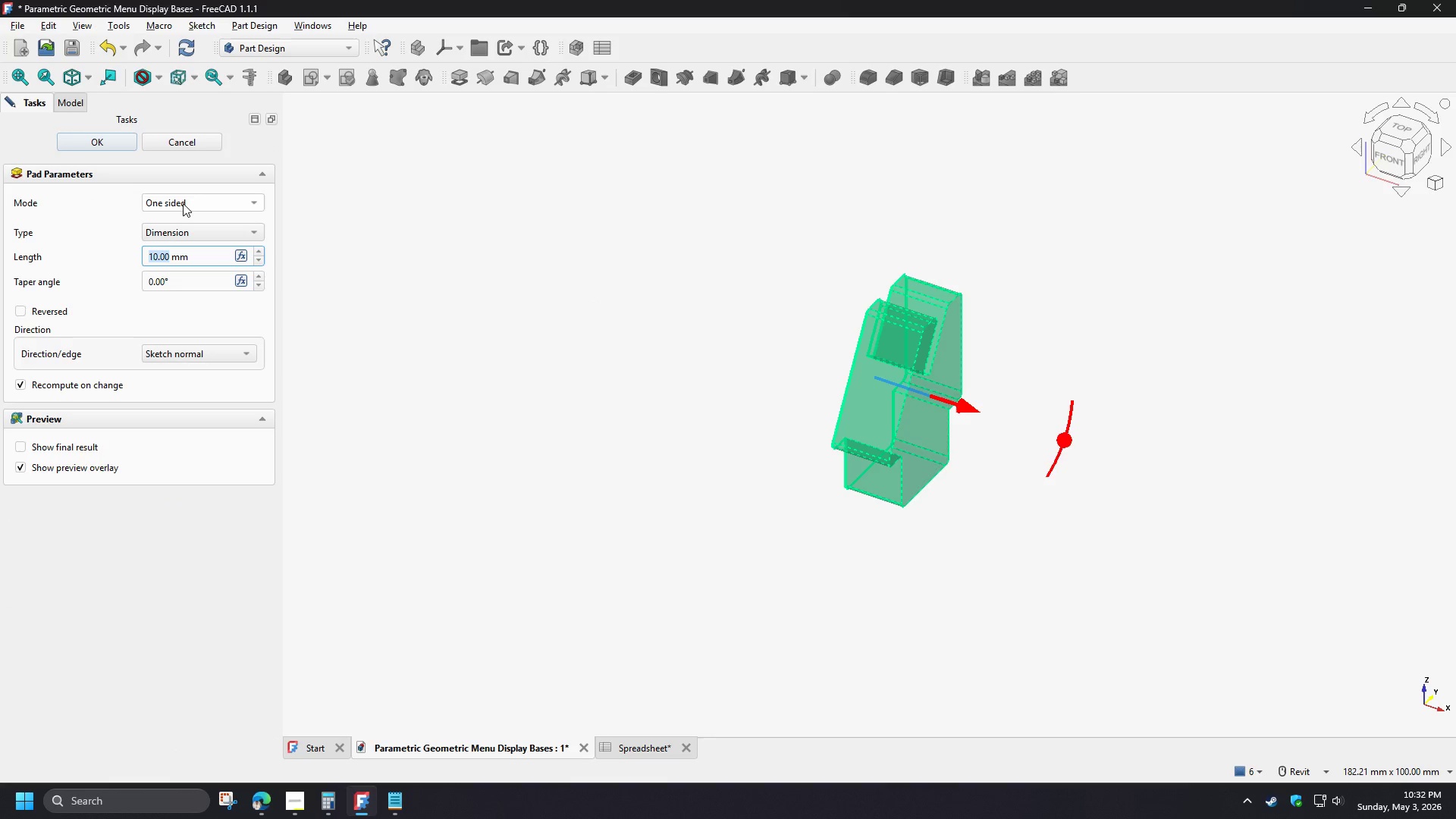 
left_click([177, 237])
 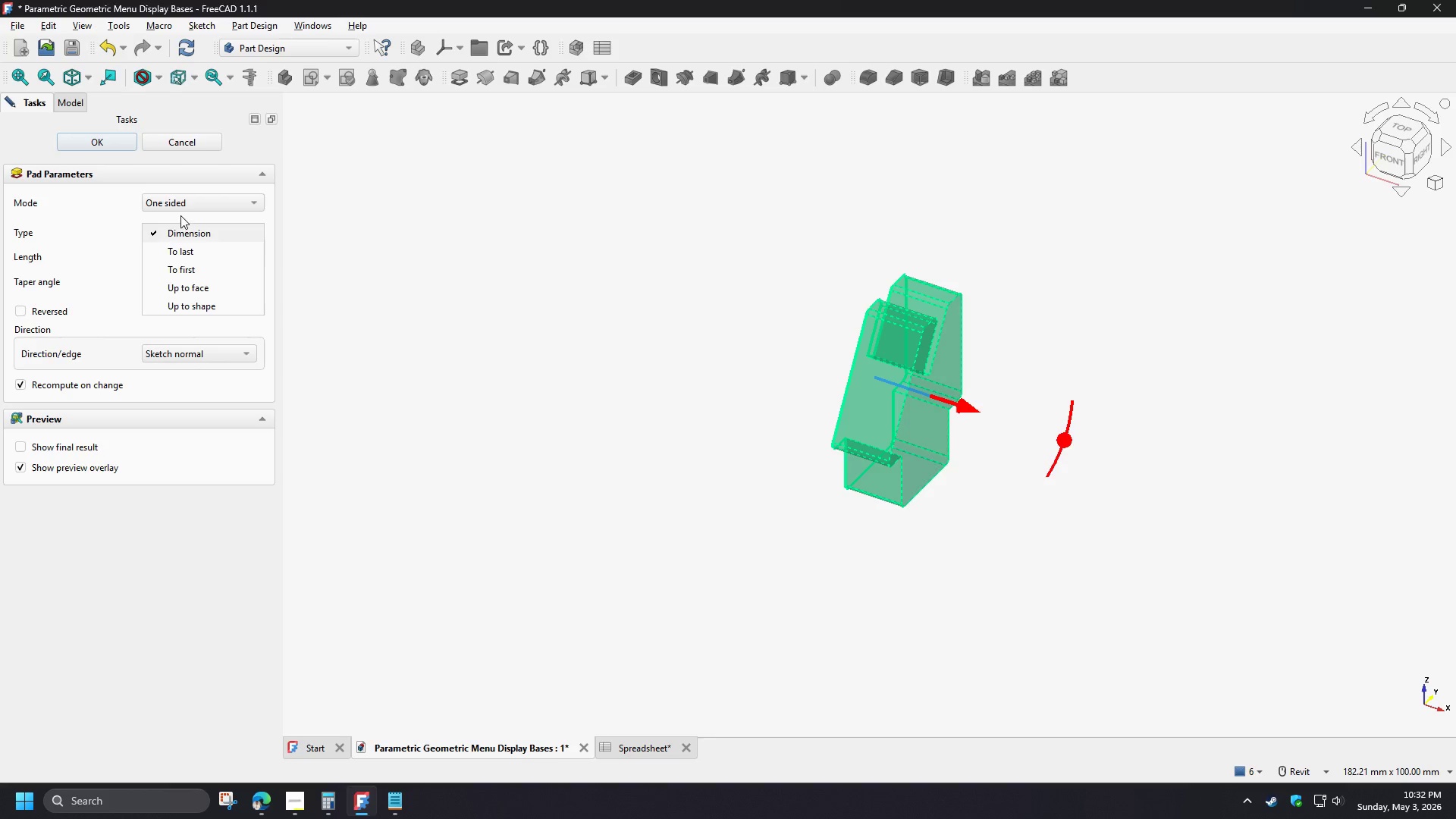 
left_click([180, 206])
 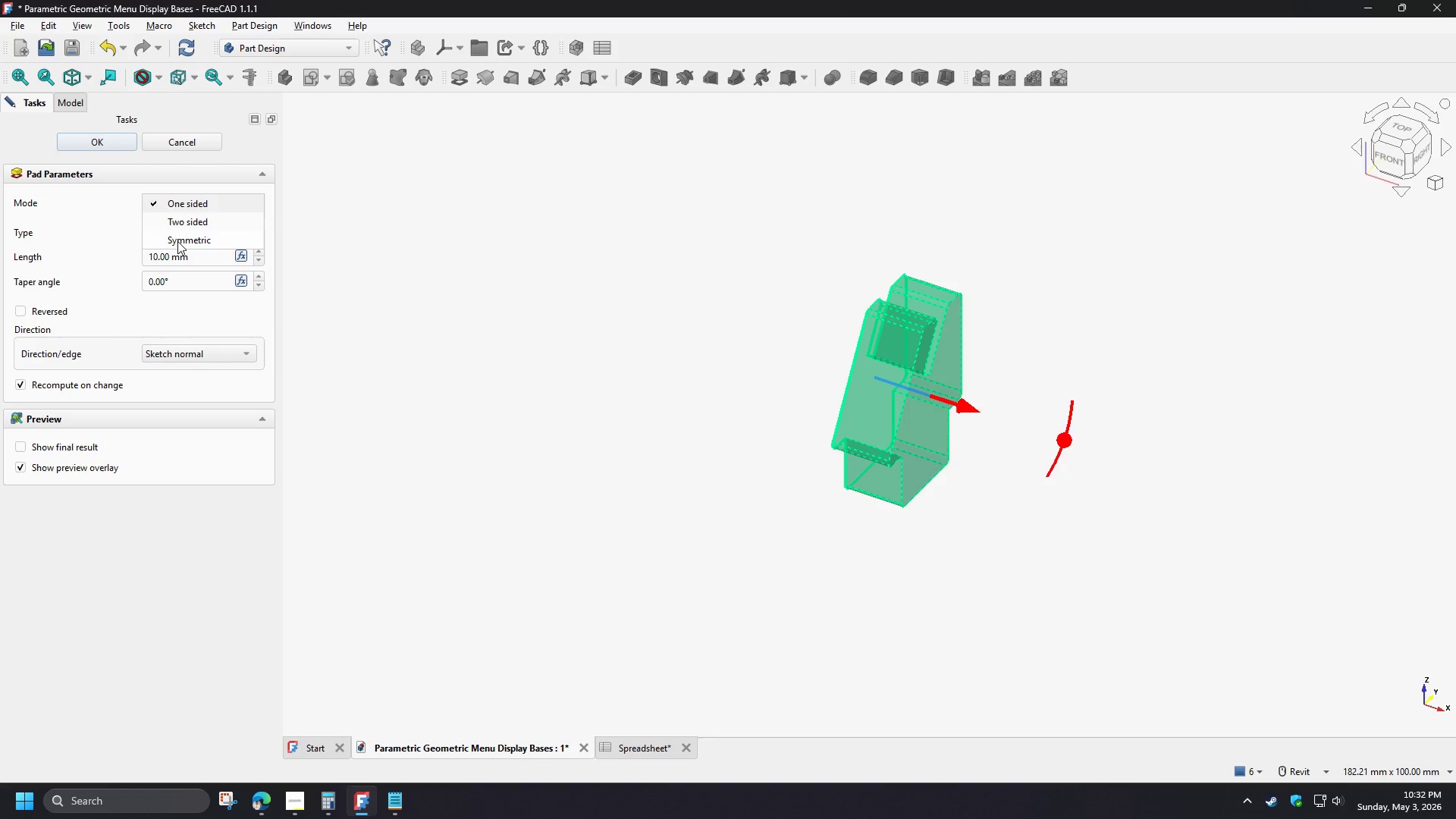 
left_click([177, 241])
 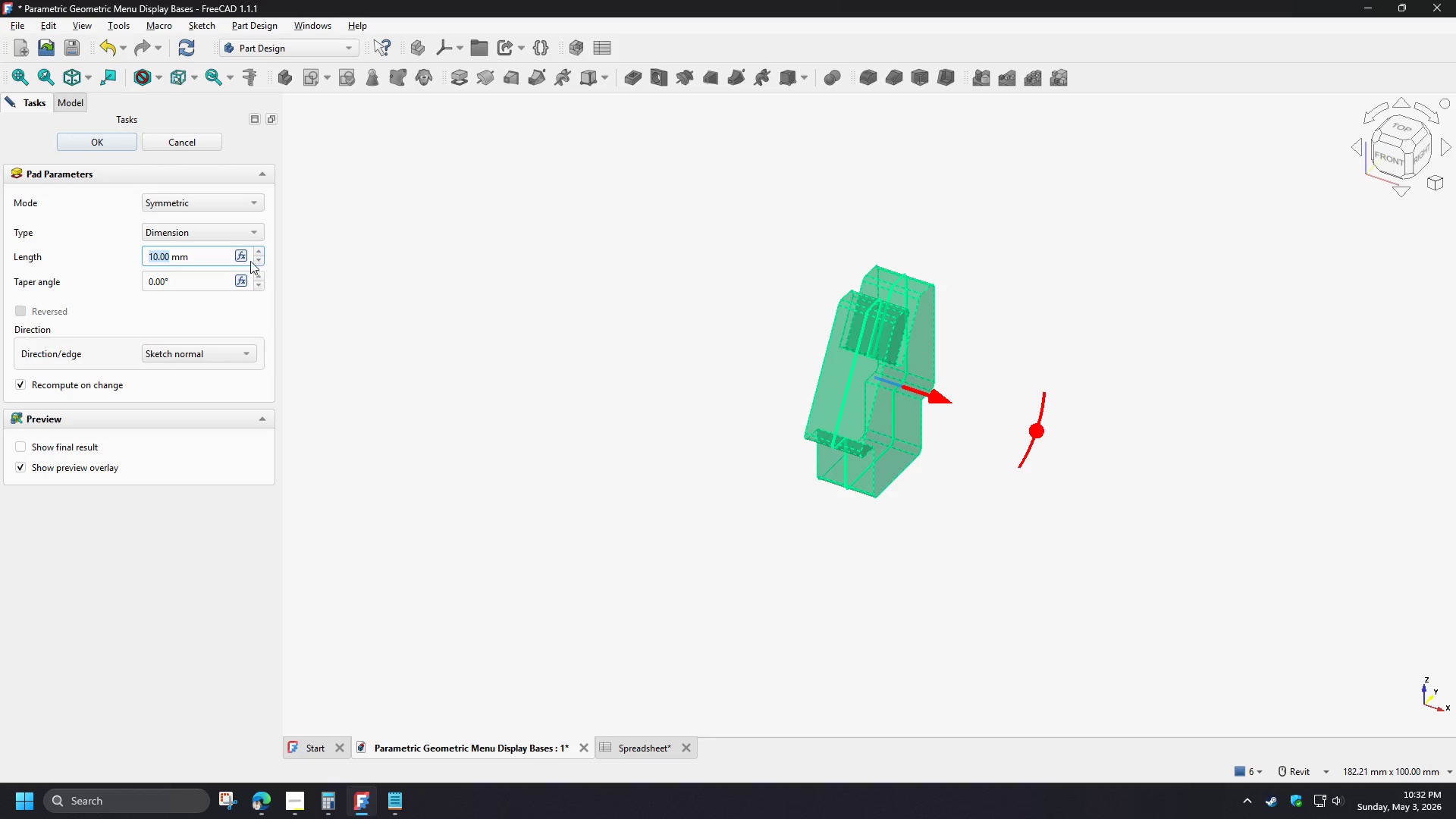 
left_click([242, 258])
 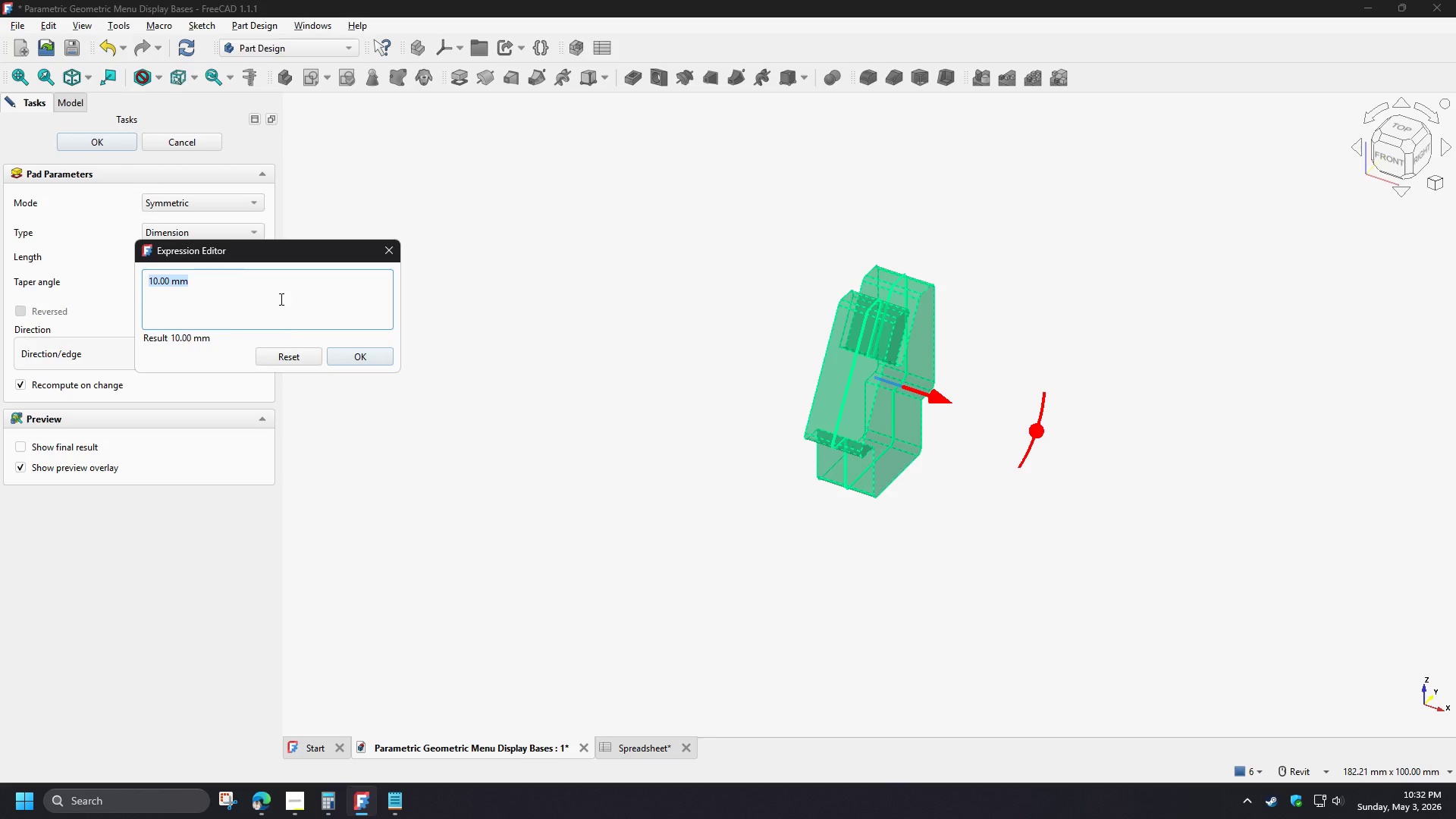 
type(sp)
 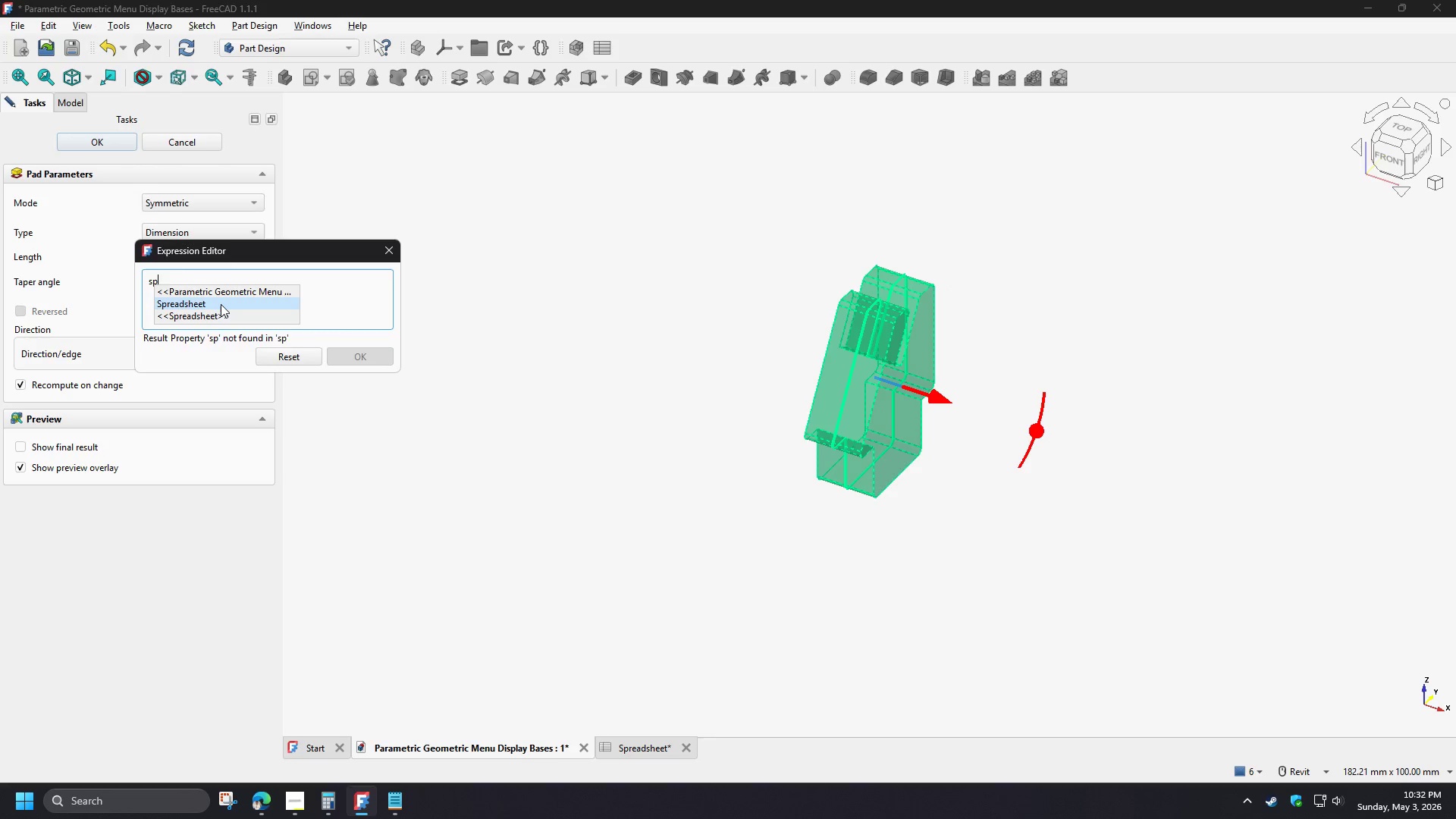 
left_click([221, 304])
 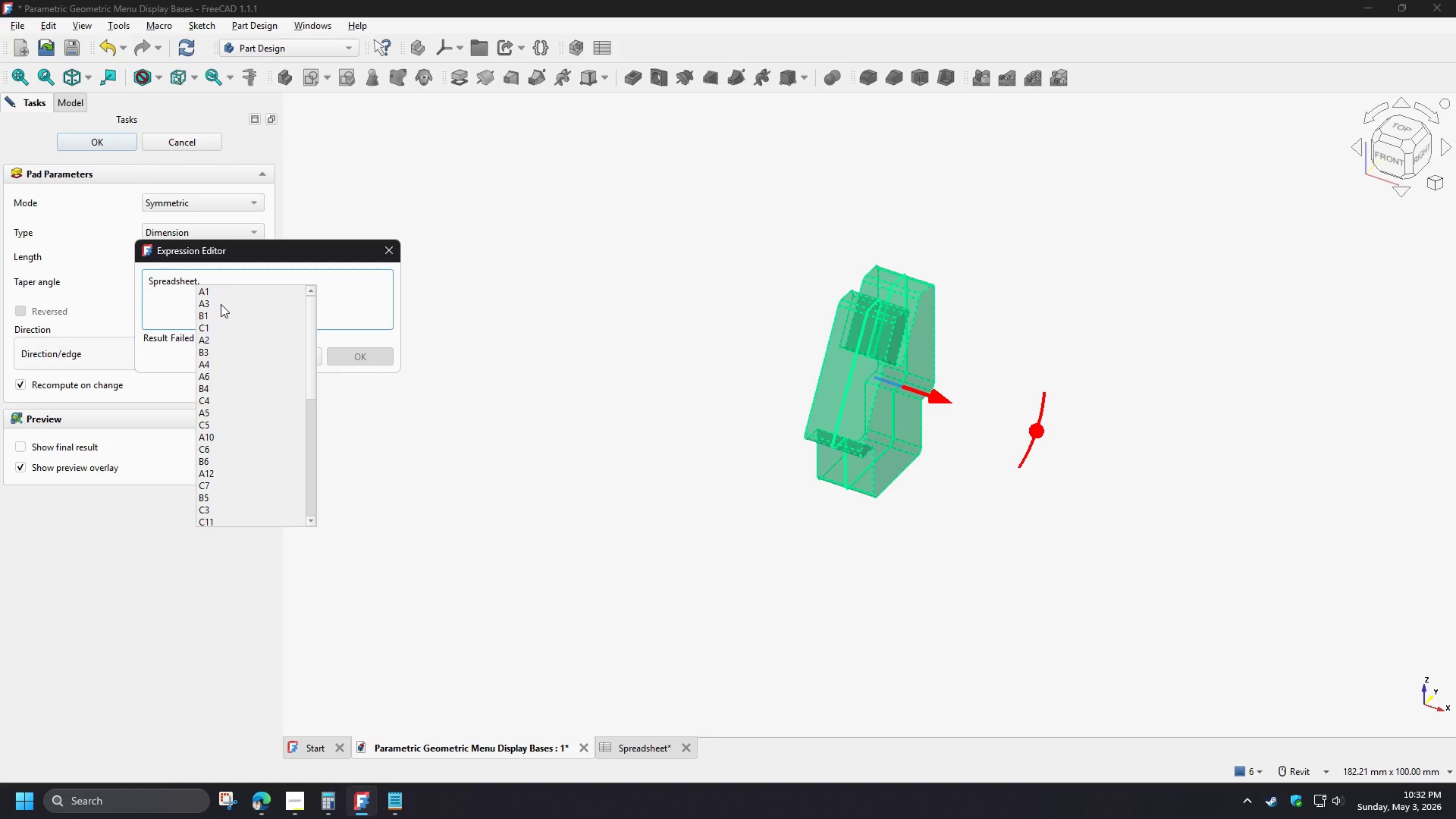 
type(len)
 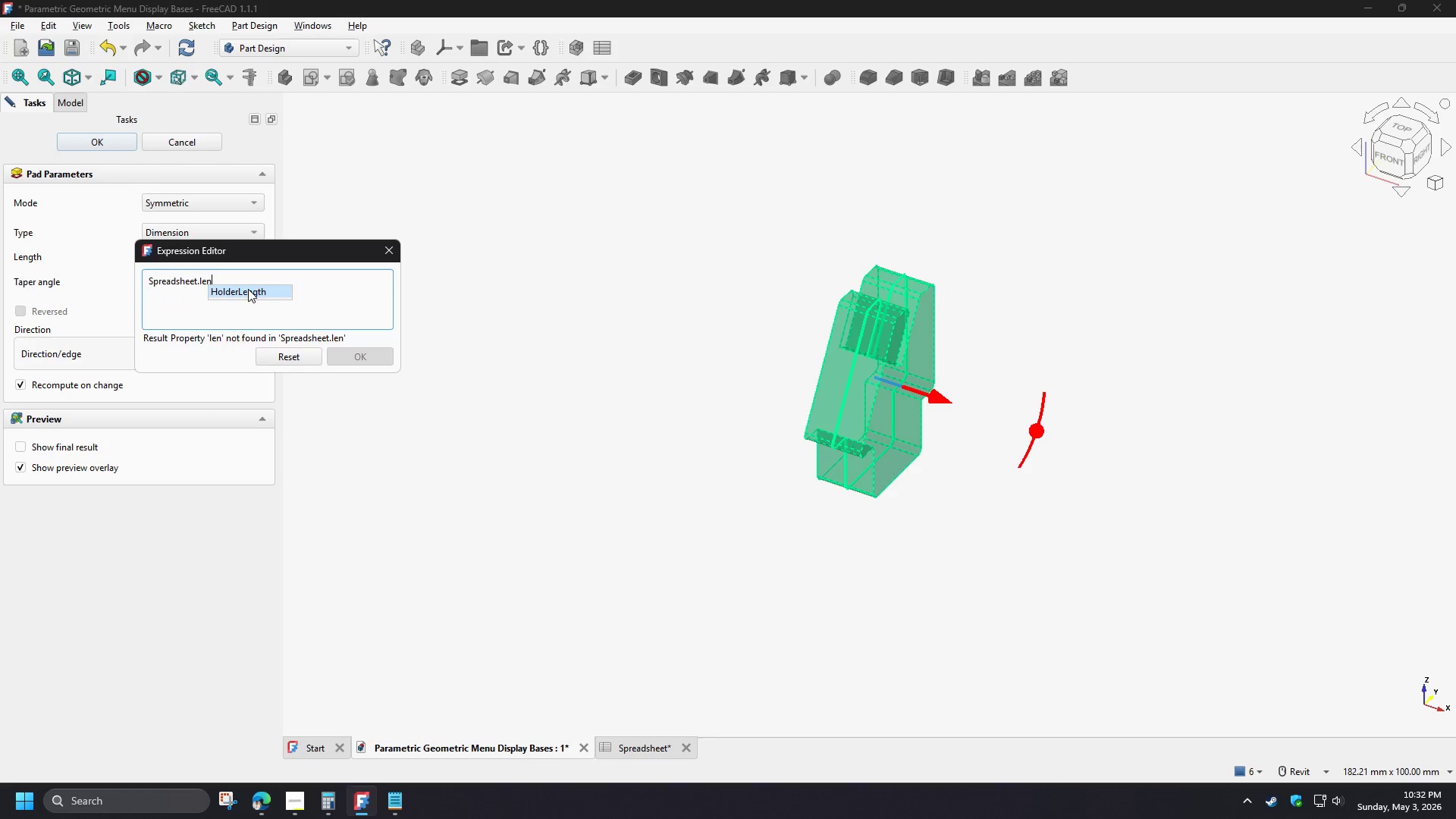 
left_click([248, 289])
 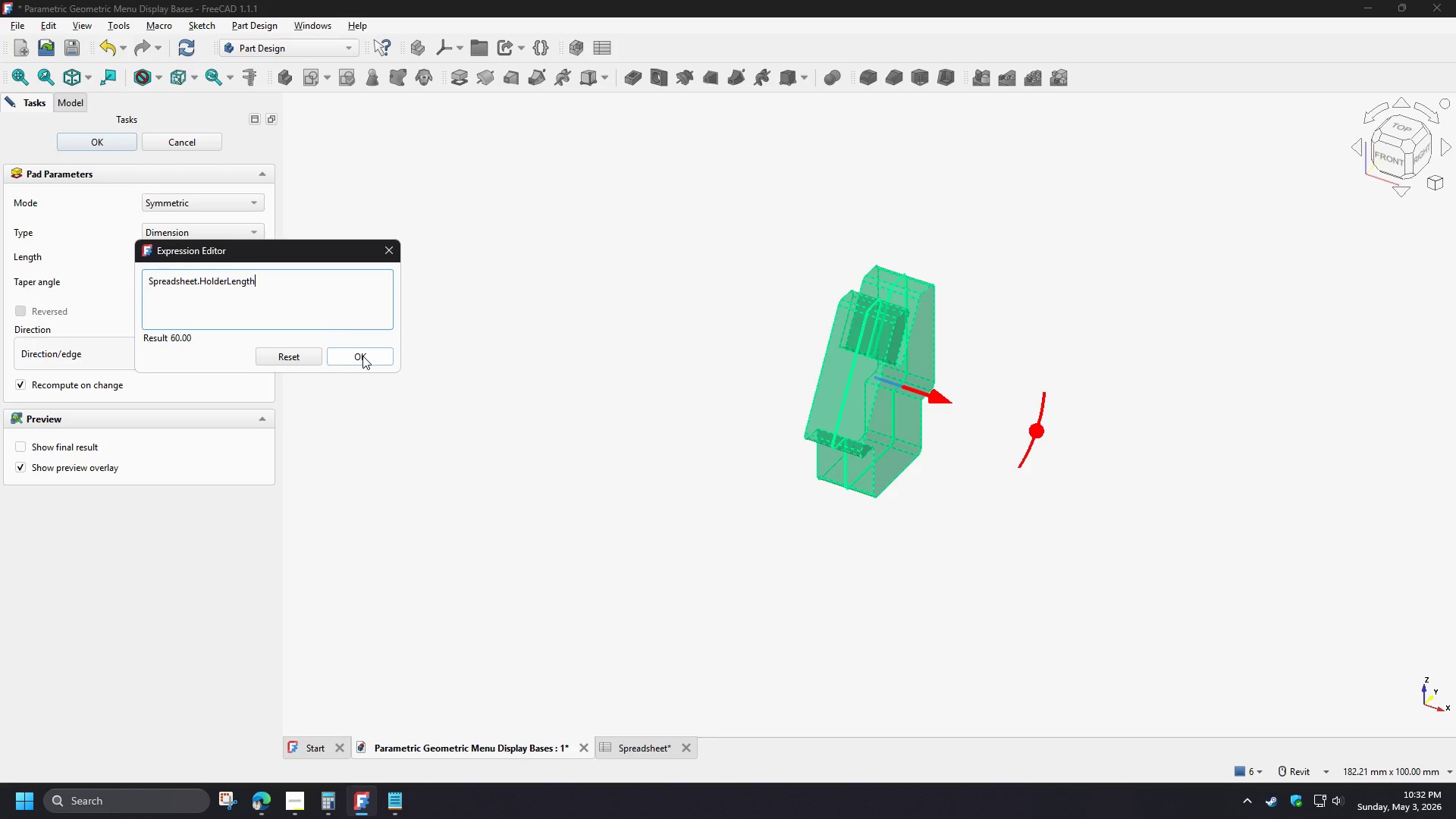 
left_click([362, 356])
 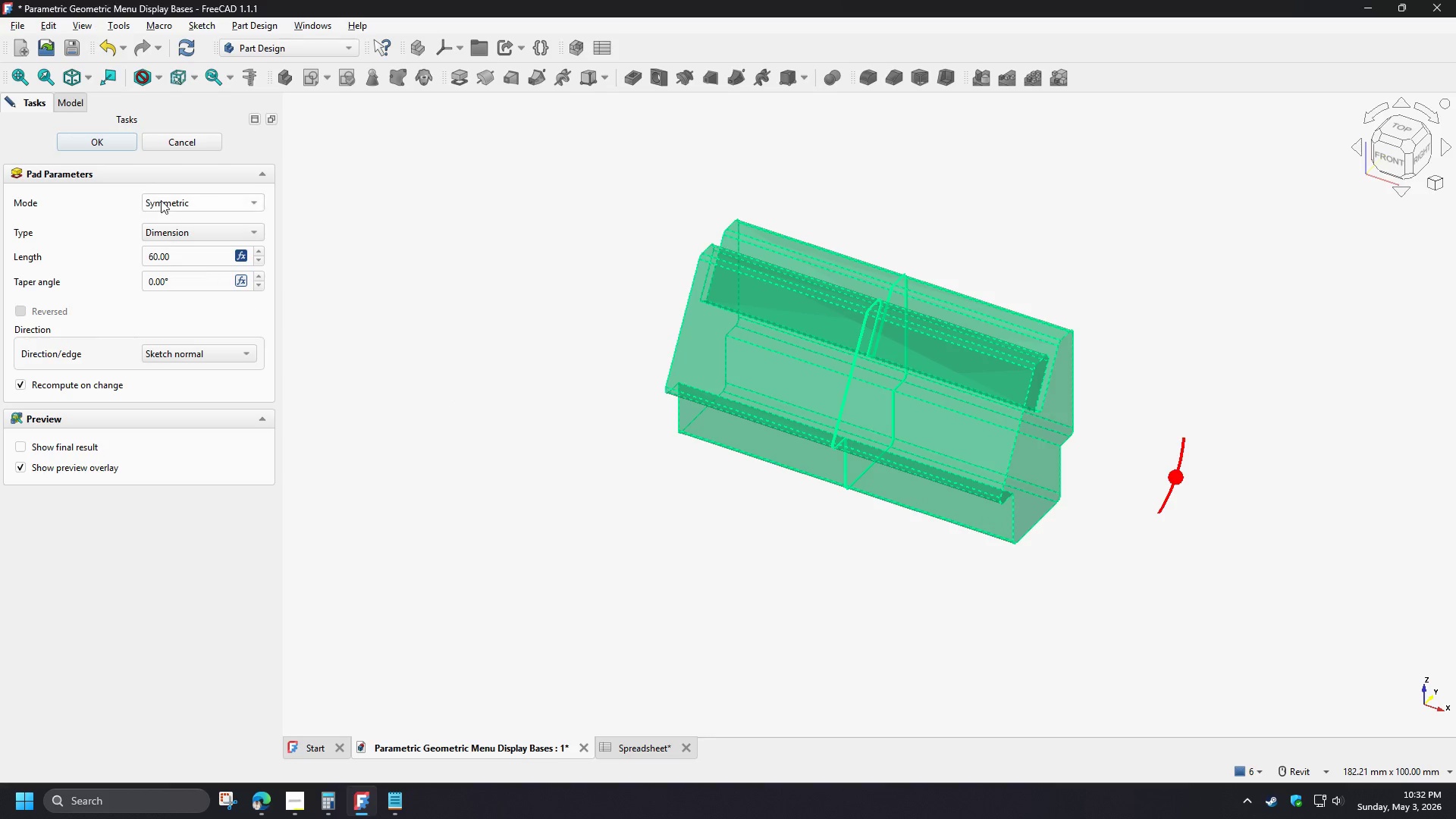 
left_click([112, 149])
 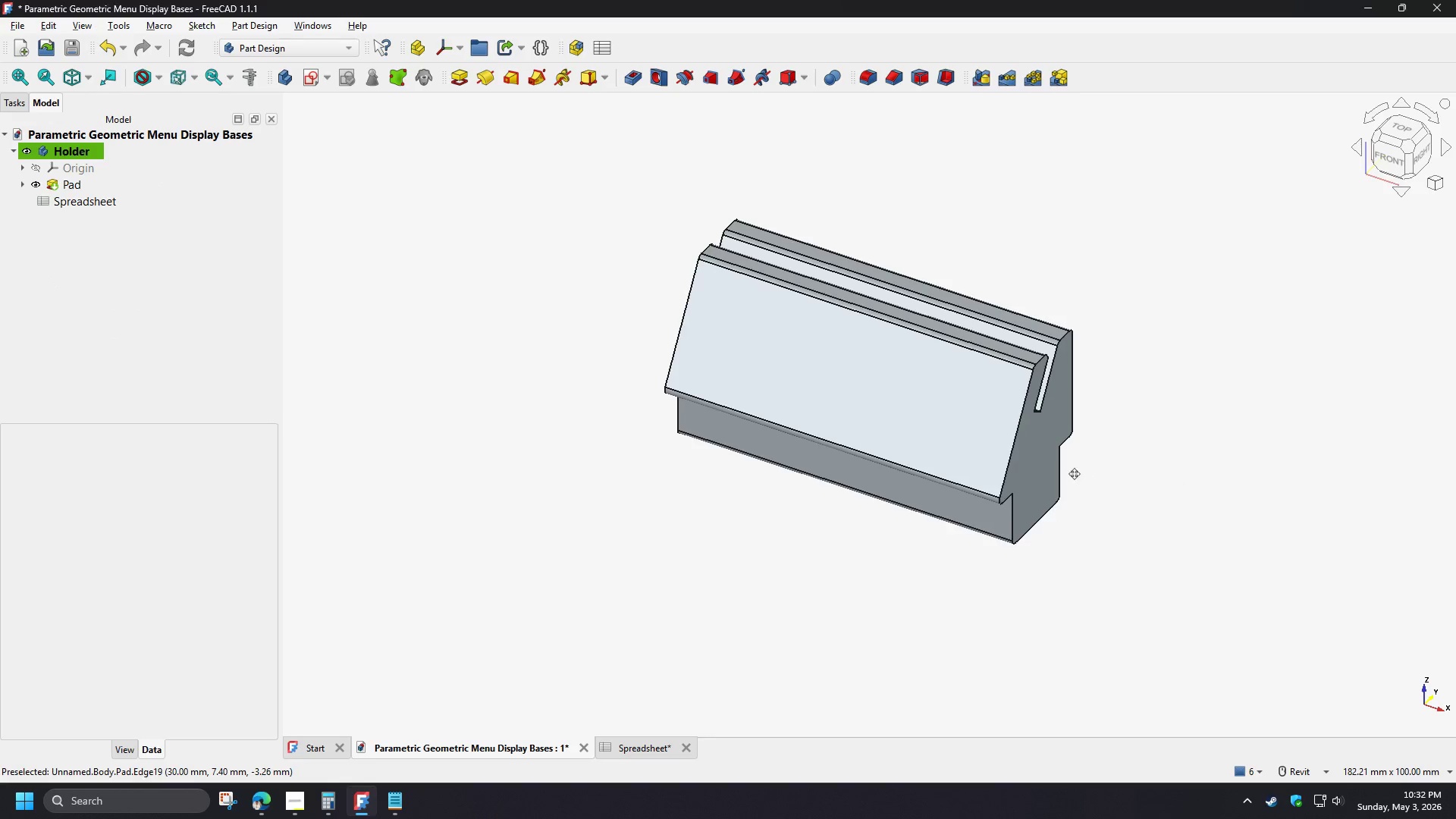 
scroll: coordinate [891, 506], scroll_direction: up, amount: 3.0
 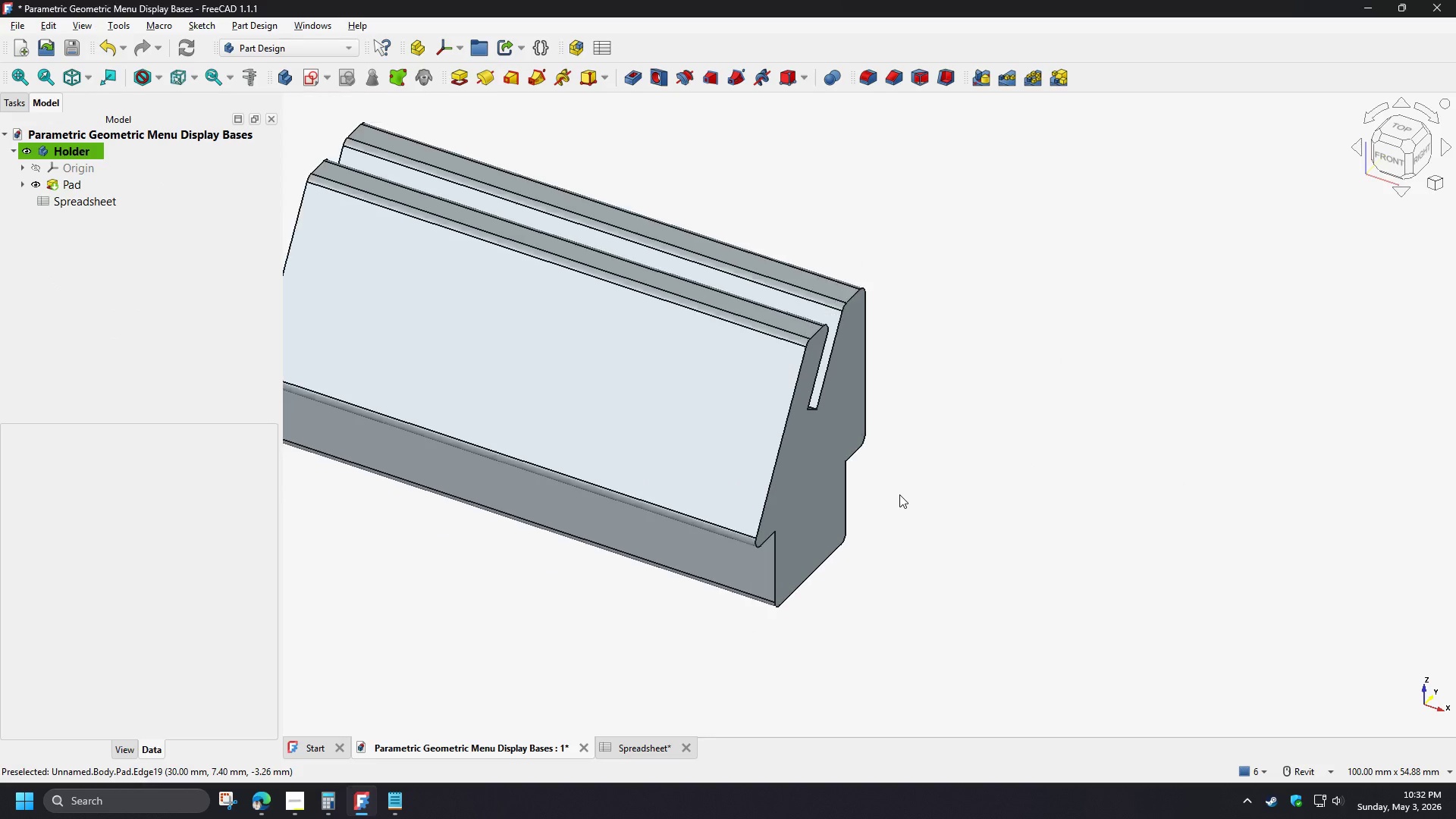 
hold_key(key=ShiftLeft, duration=1.52)
 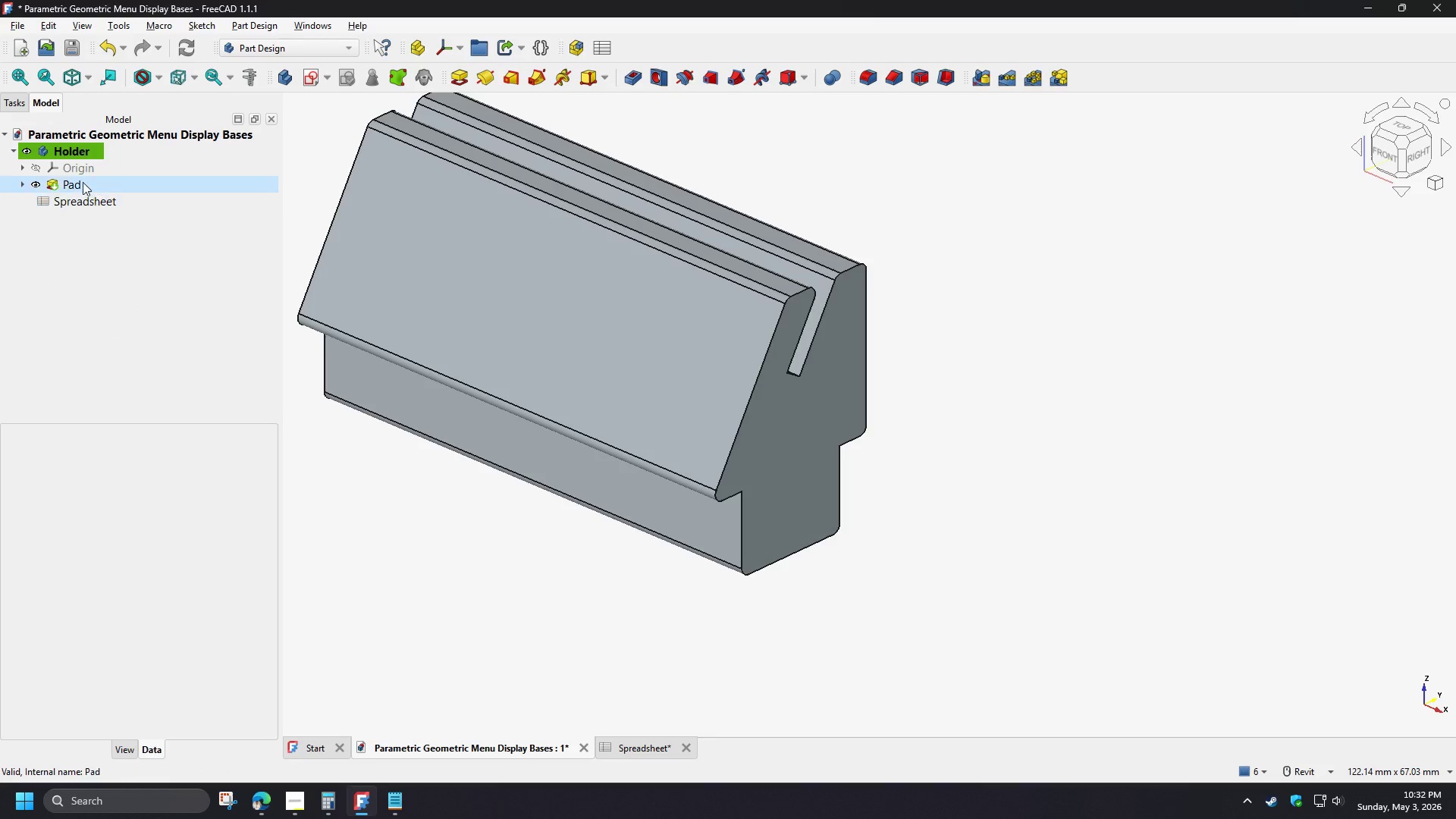 
scroll: coordinate [899, 494], scroll_direction: down, amount: 1.0
 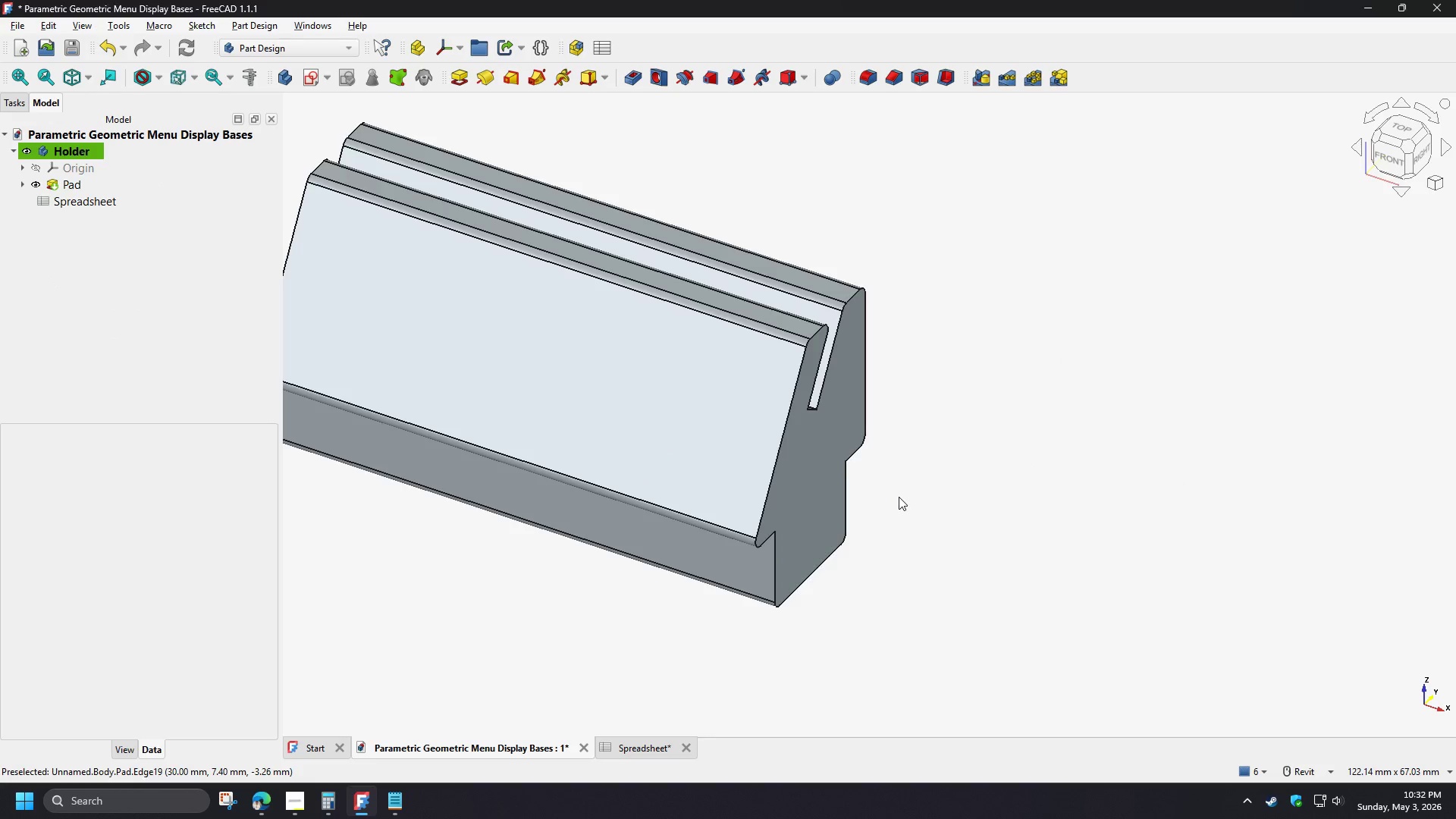 
left_click([71, 182])
 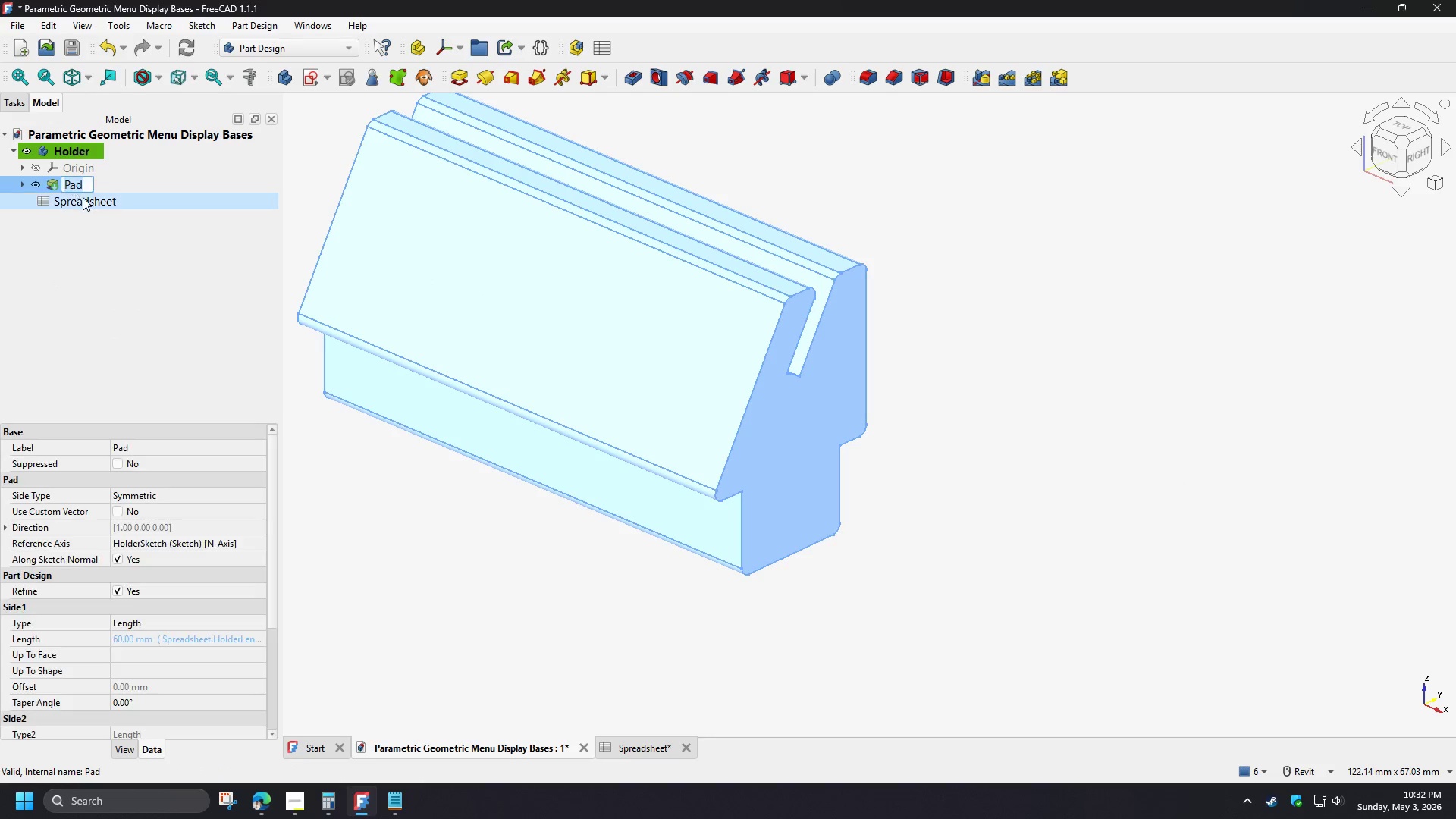 
type([F2]Holder)
 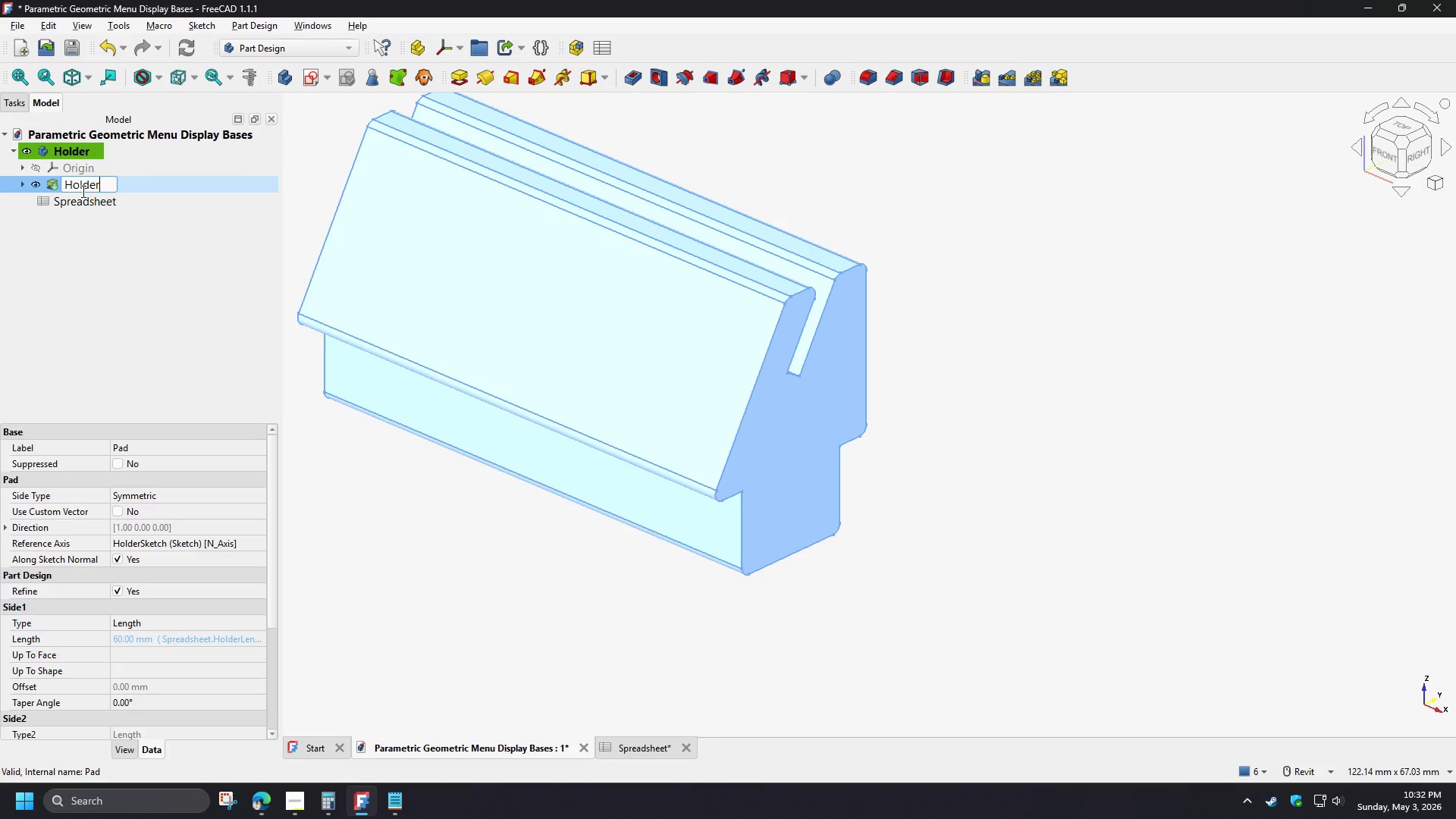 
type(Pad)
key(NumpadEnter)
key(NumpadEnter)
 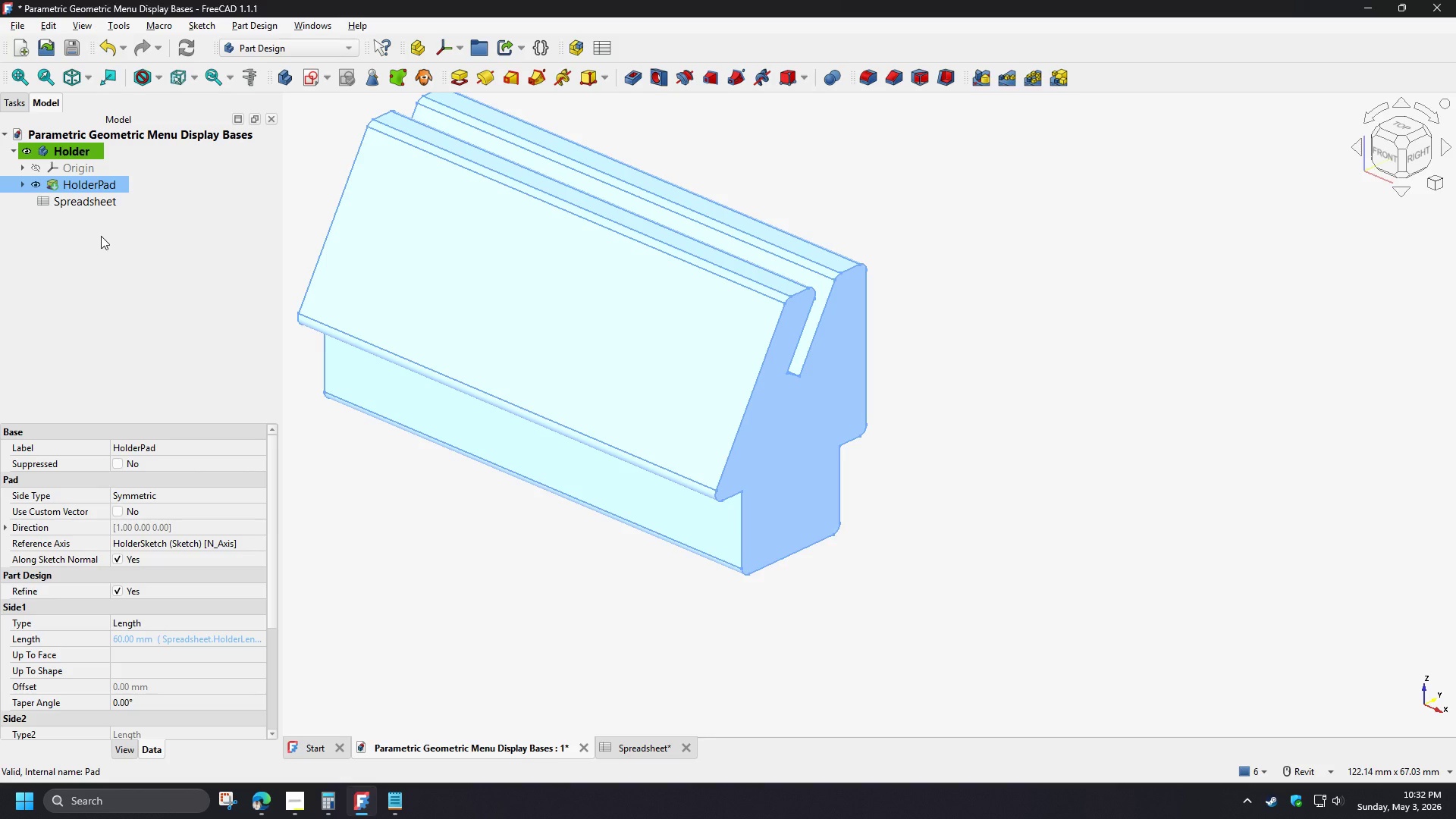 
left_click([101, 236])
 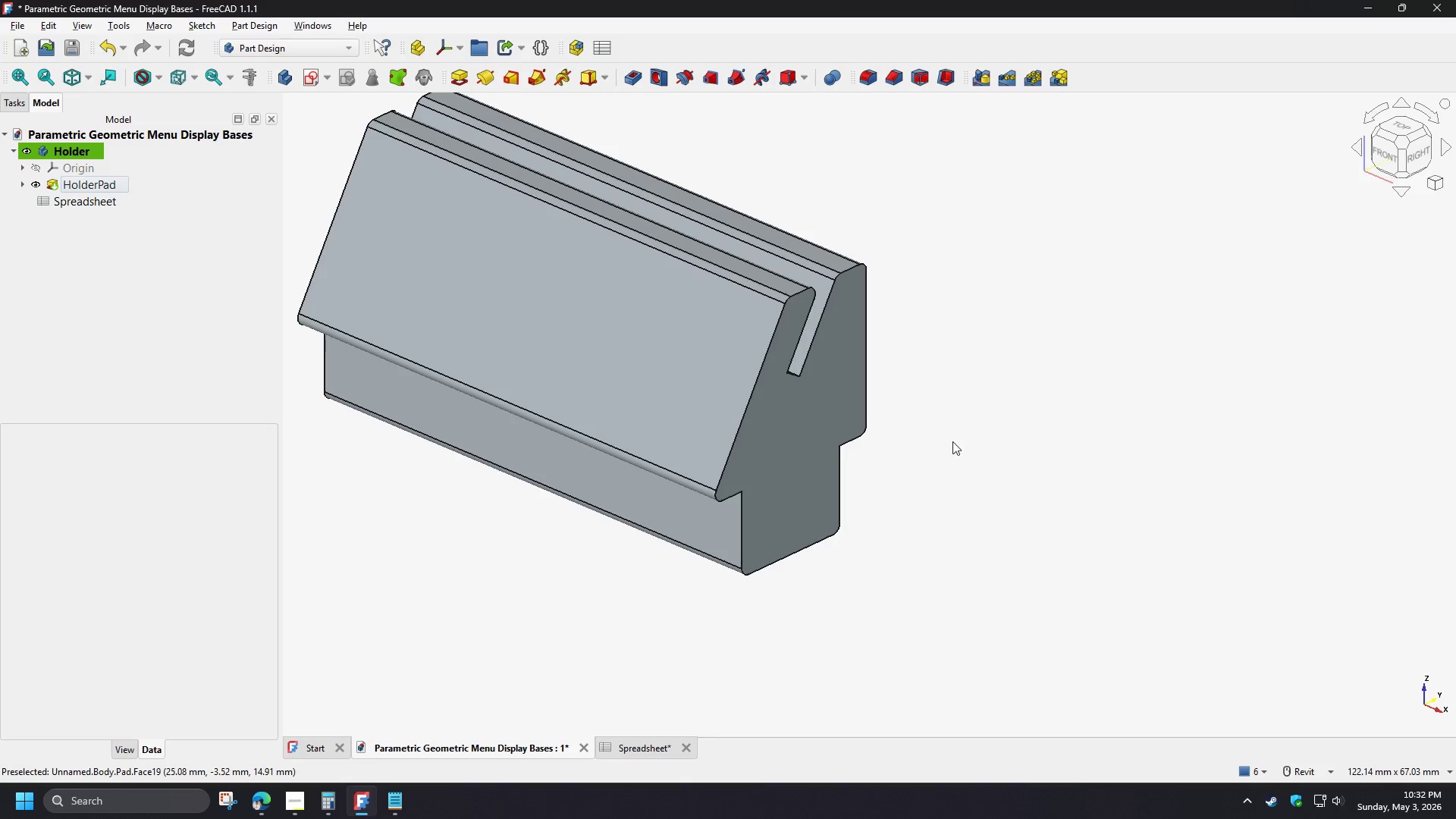 
scroll: coordinate [947, 441], scroll_direction: down, amount: 2.0
 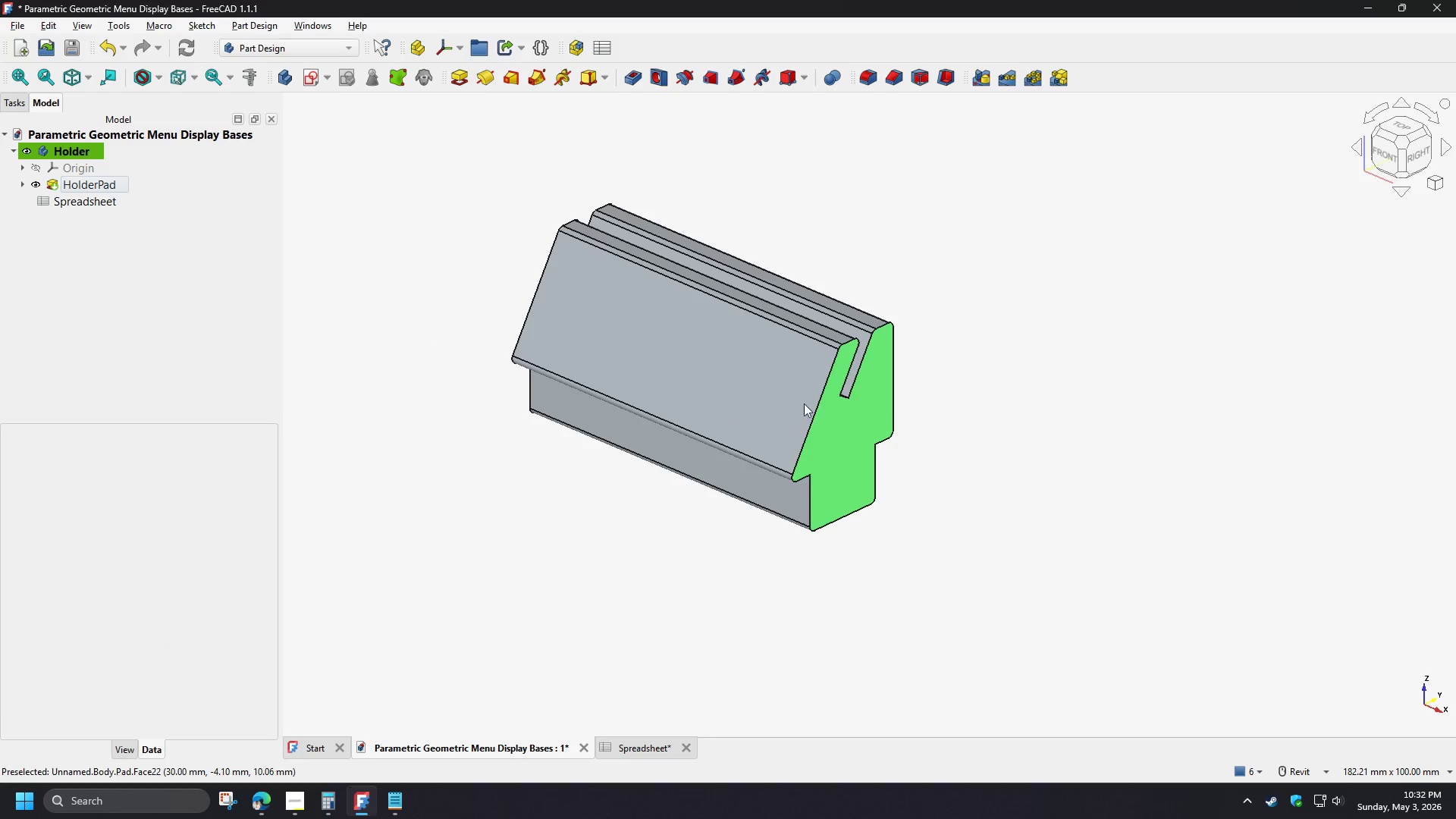 
hold_key(key=ShiftLeft, duration=1.5)
 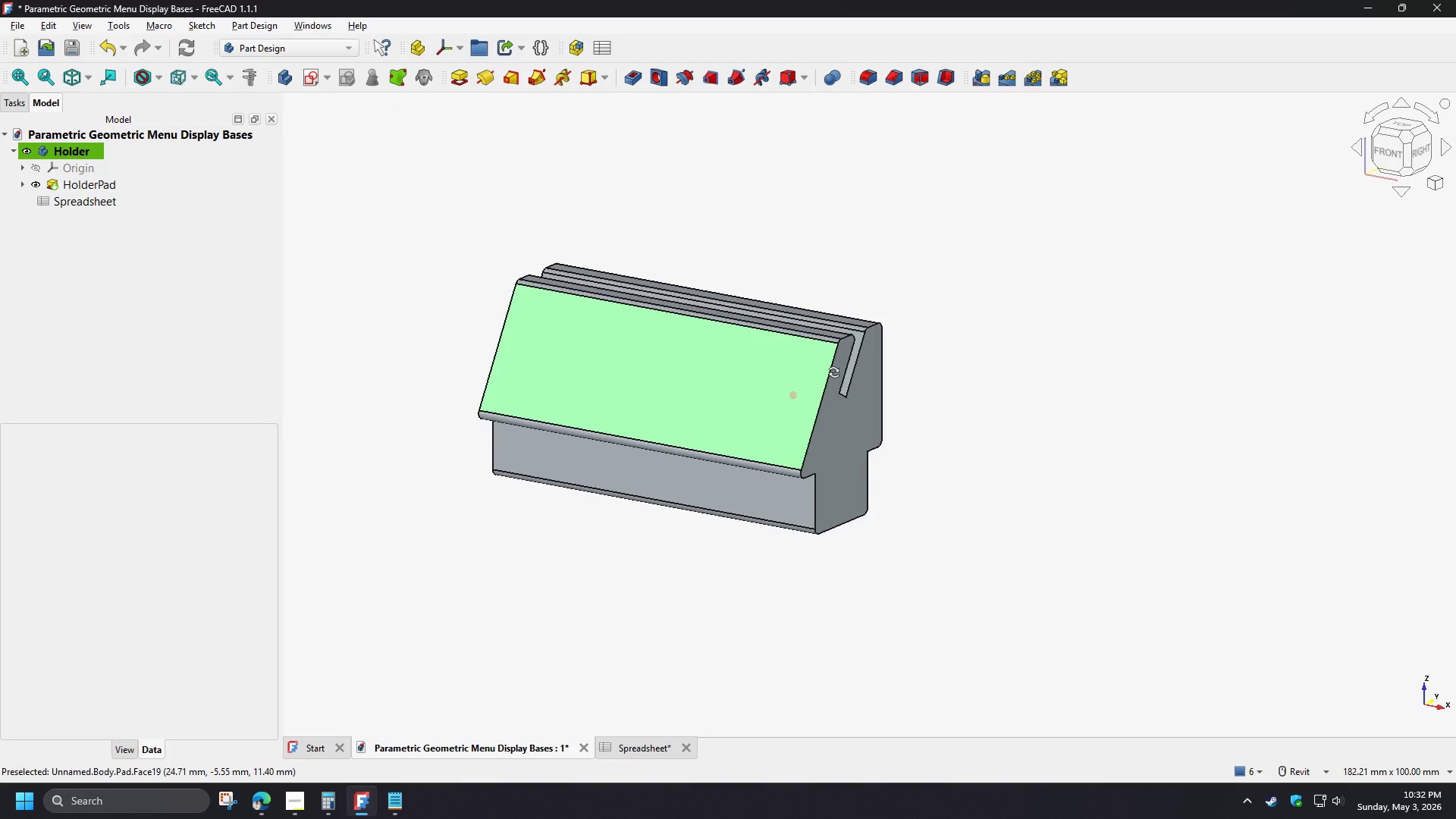 
key(Shift+ShiftLeft)
 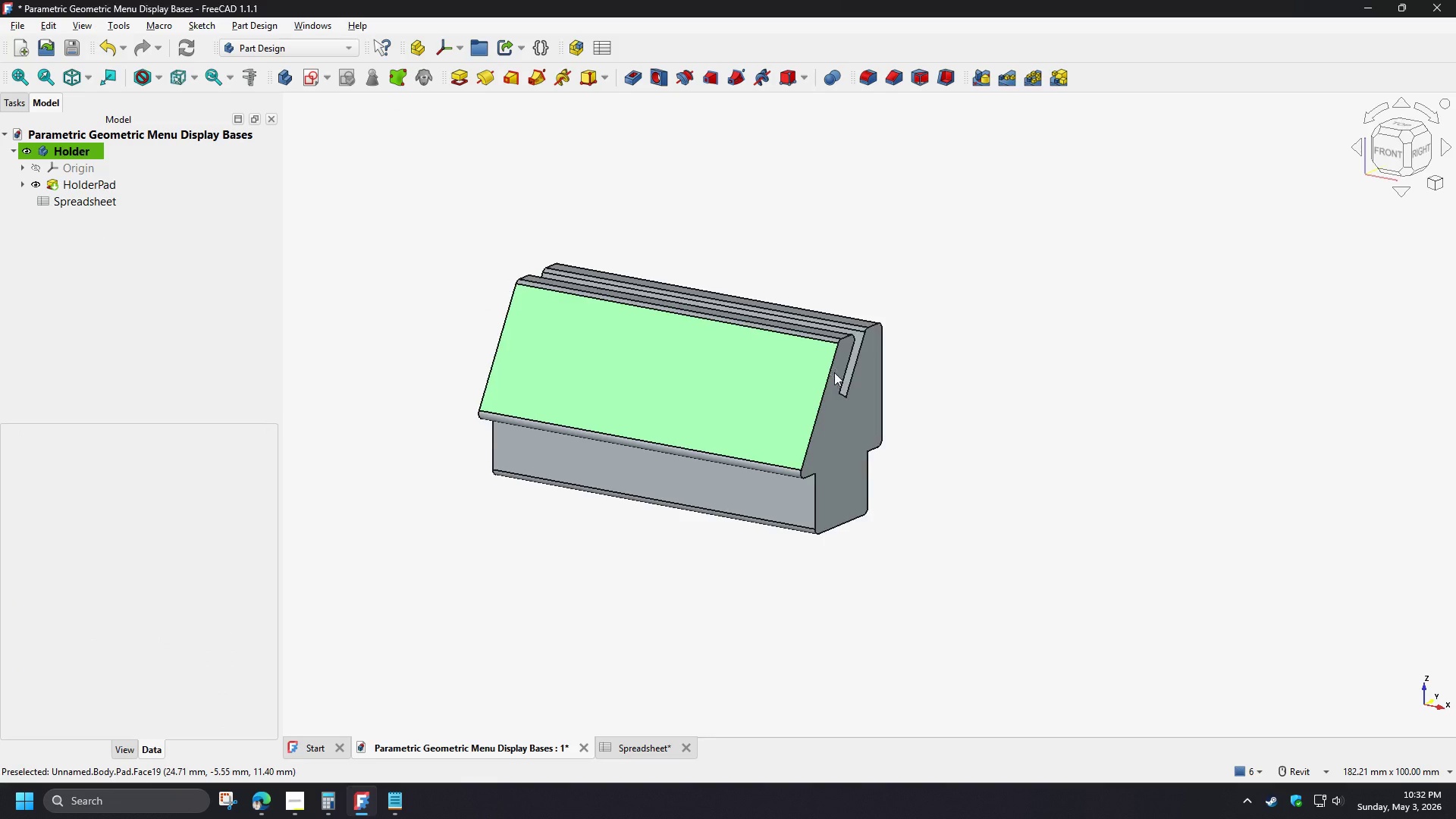 
key(Shift+ShiftLeft)
 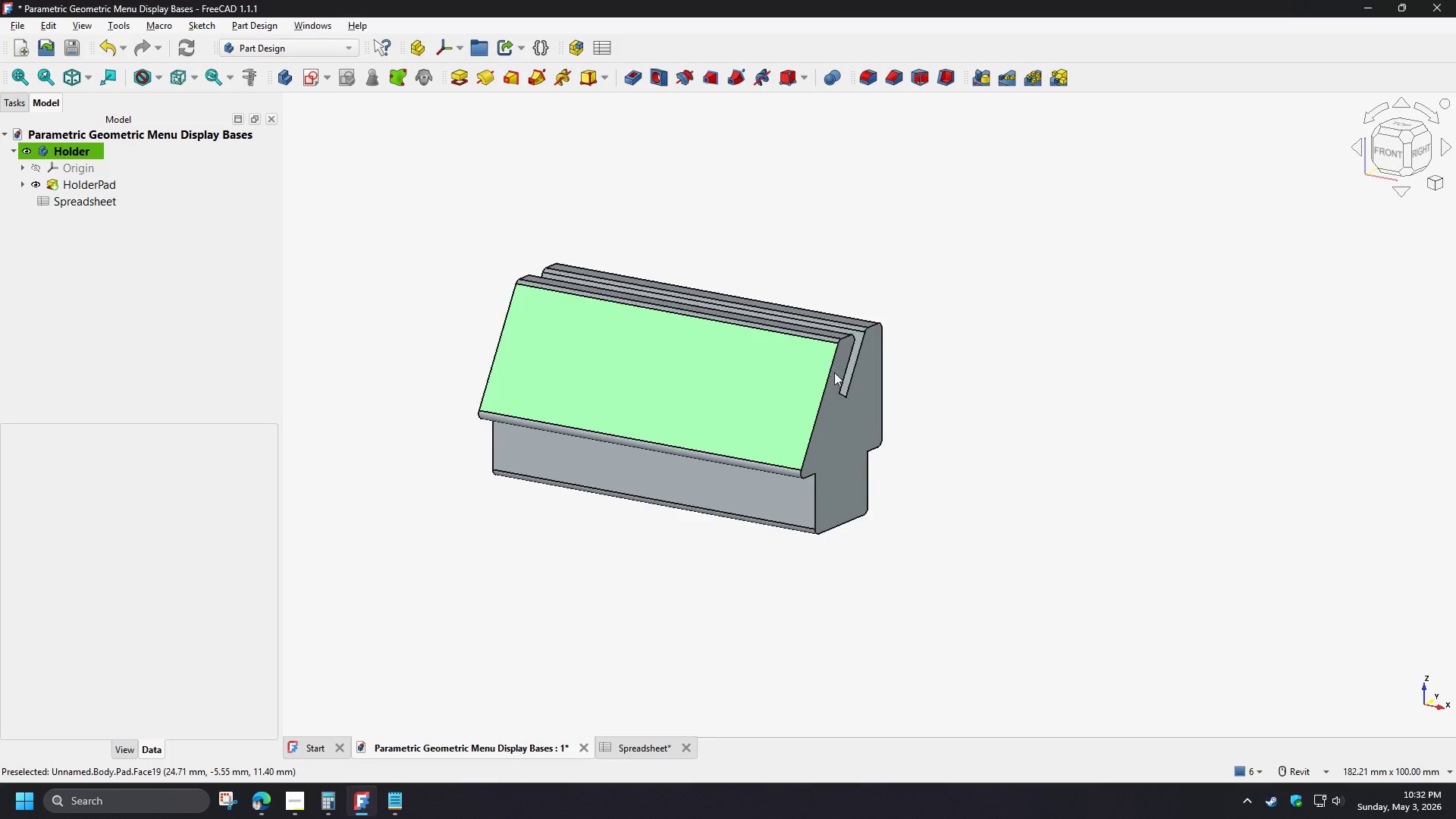 
key(Shift+ShiftLeft)
 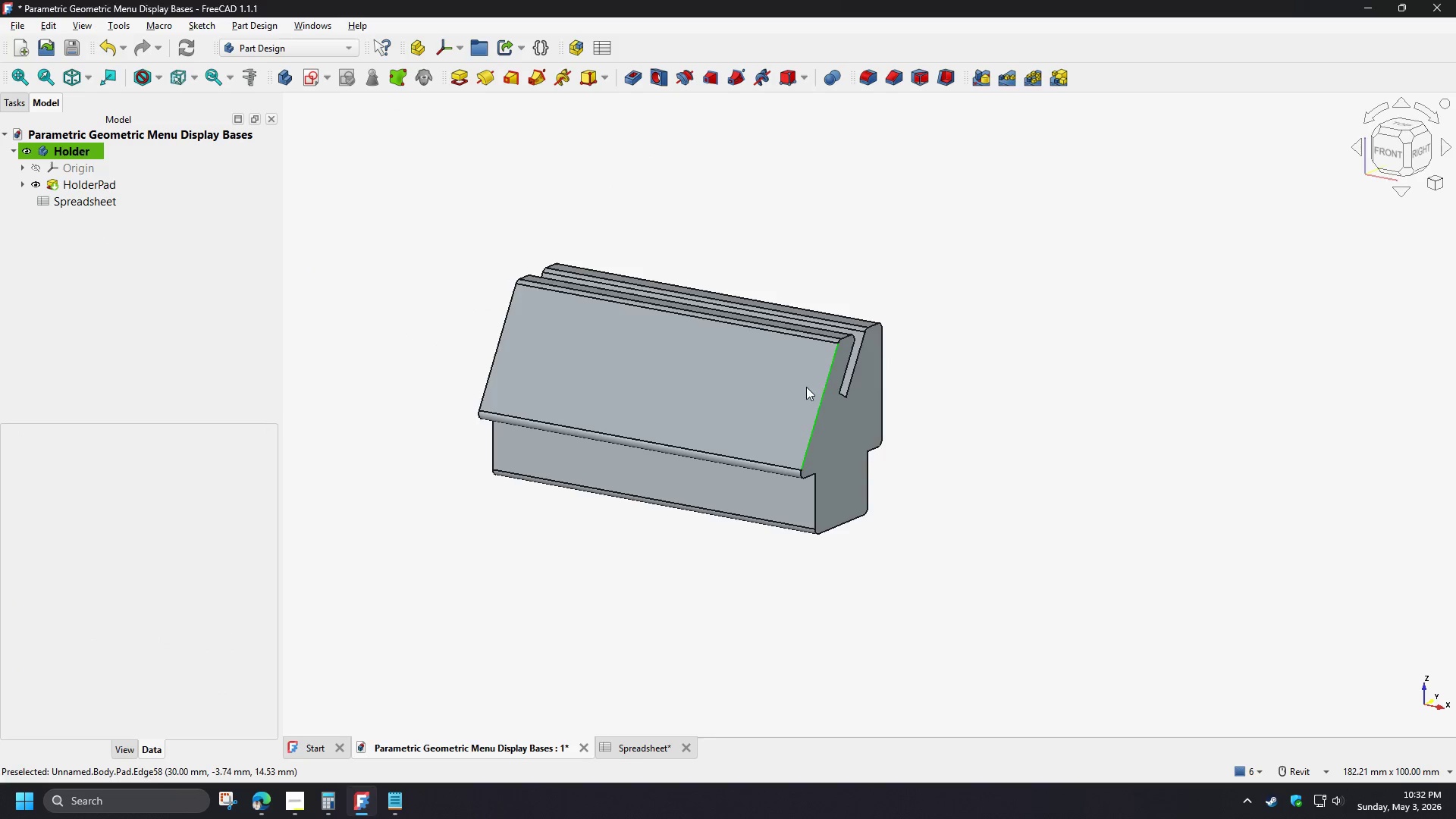 
key(Shift+ShiftLeft)
 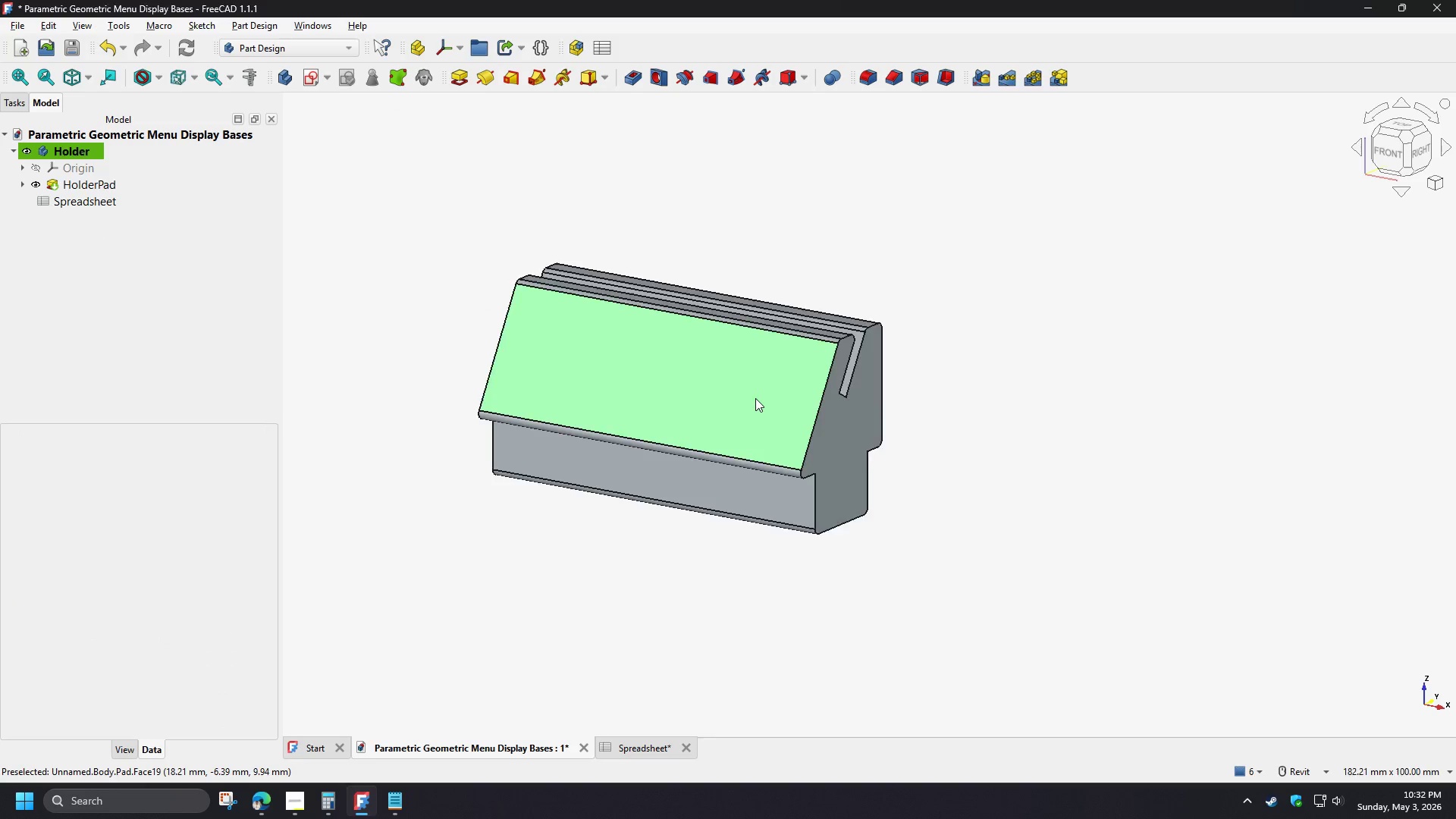 
scroll: coordinate [755, 398], scroll_direction: up, amount: 2.0
 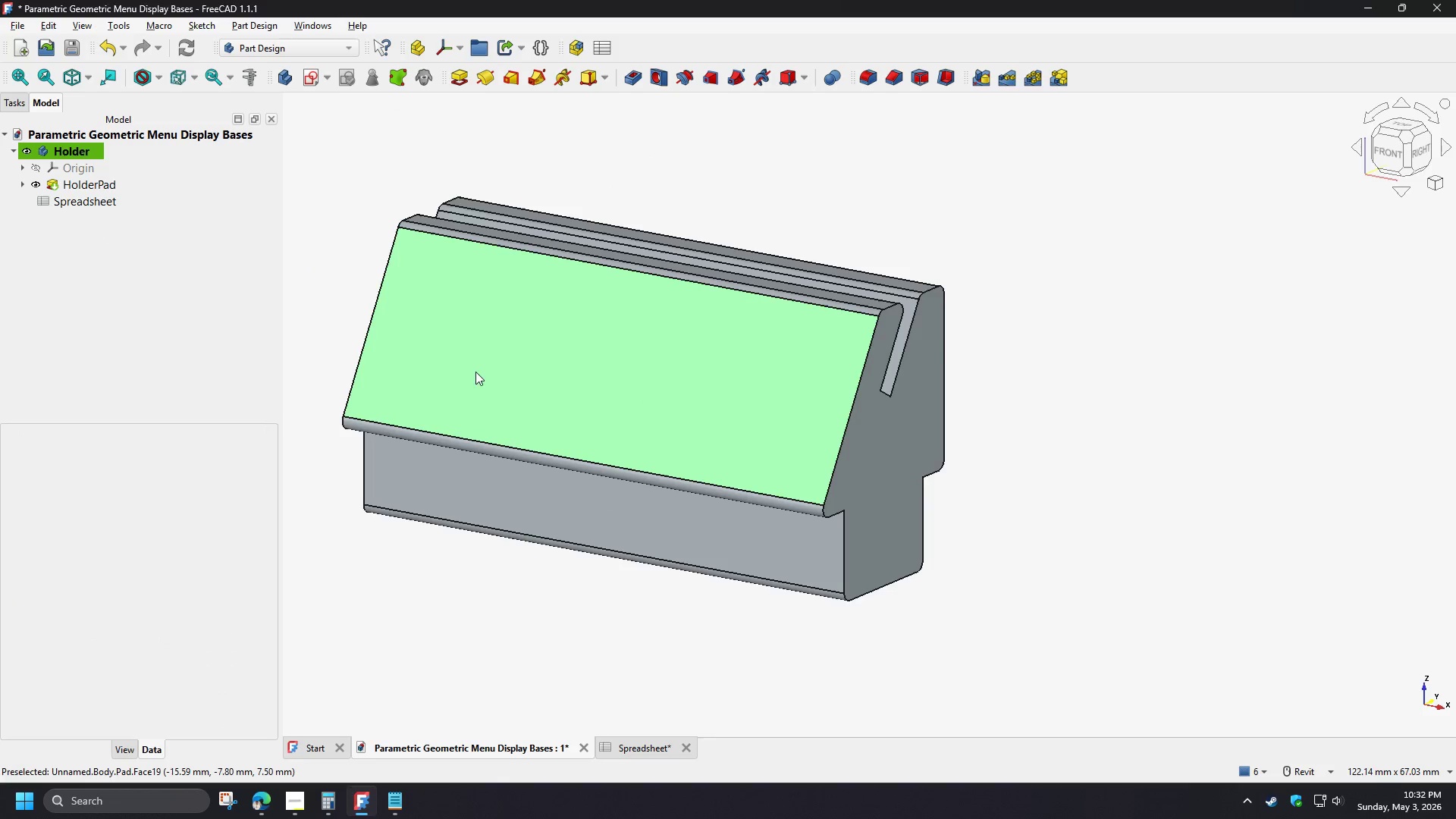 
left_click([100, 259])
 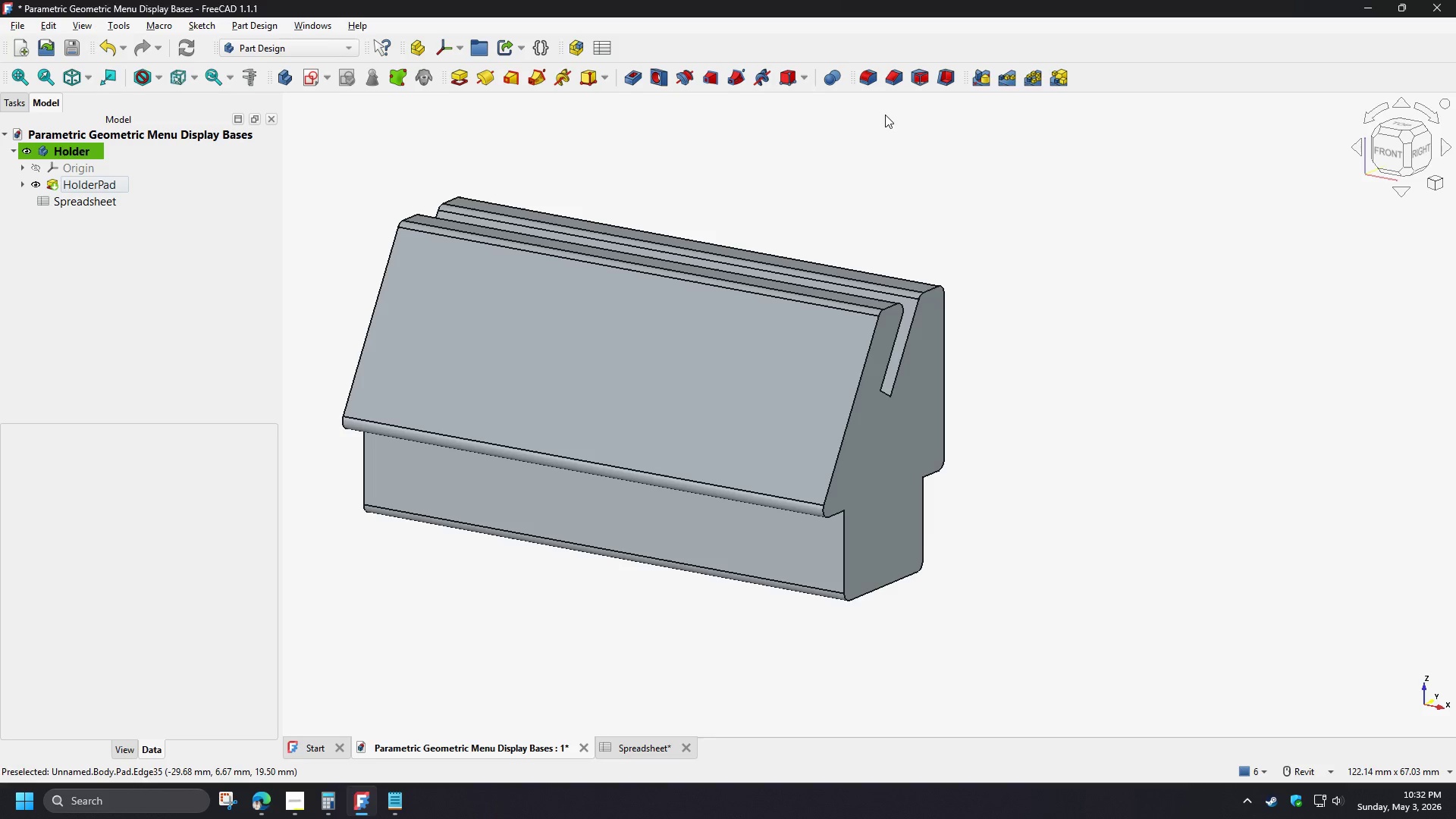 
left_click([874, 121])
 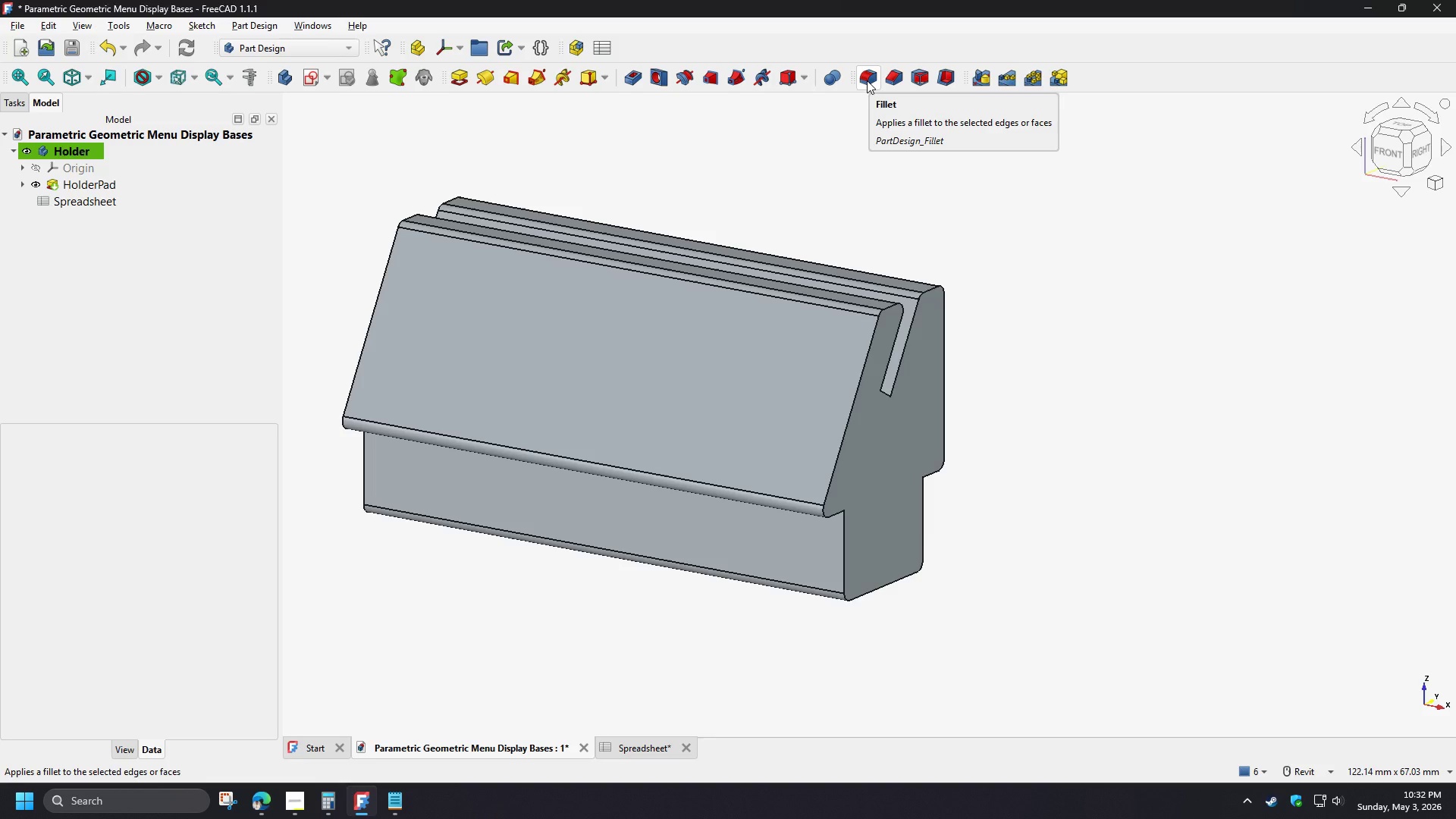 
left_click([867, 80])
 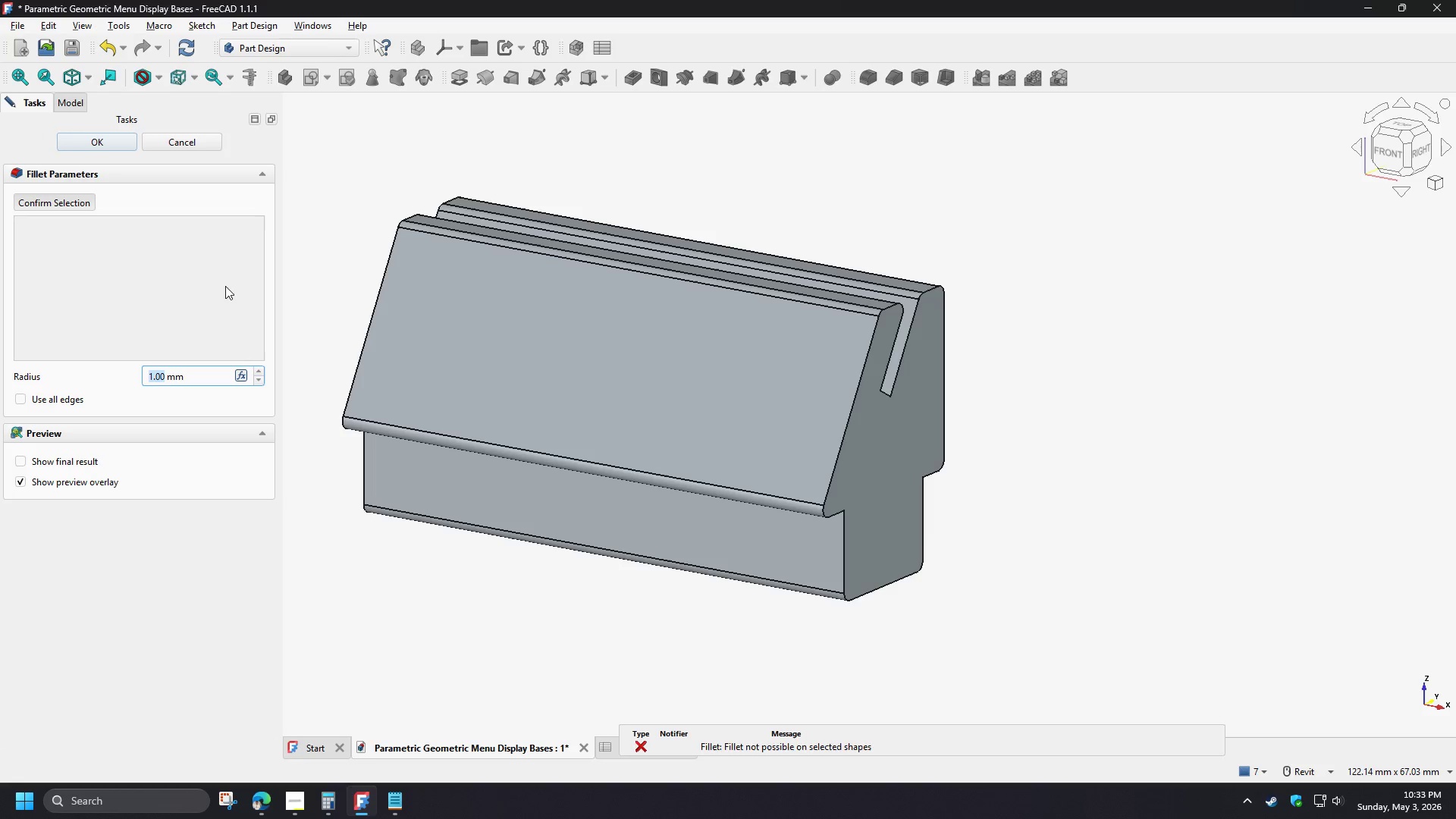 
mouse_move([193, 278])
 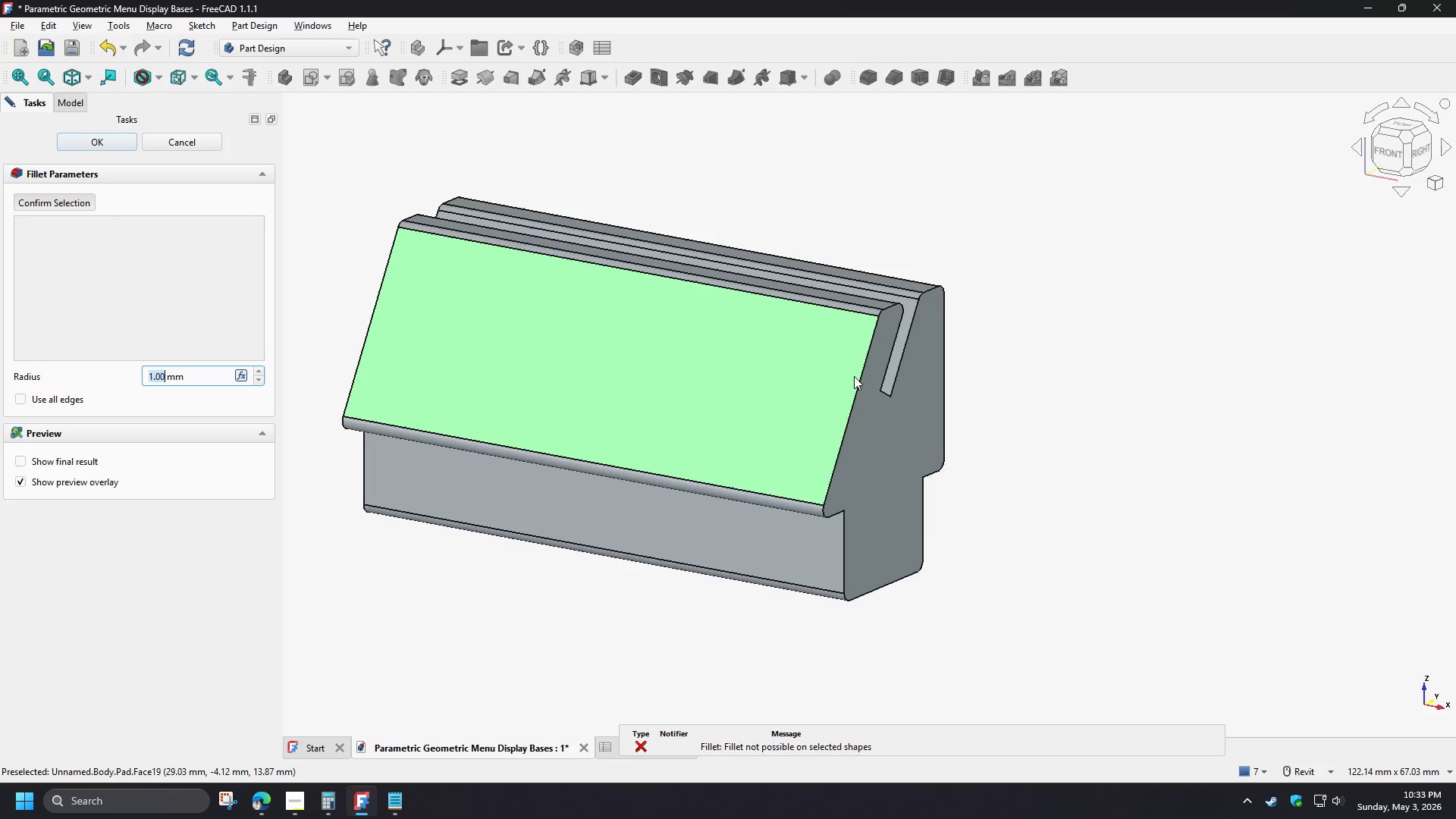 
left_click([858, 384])
 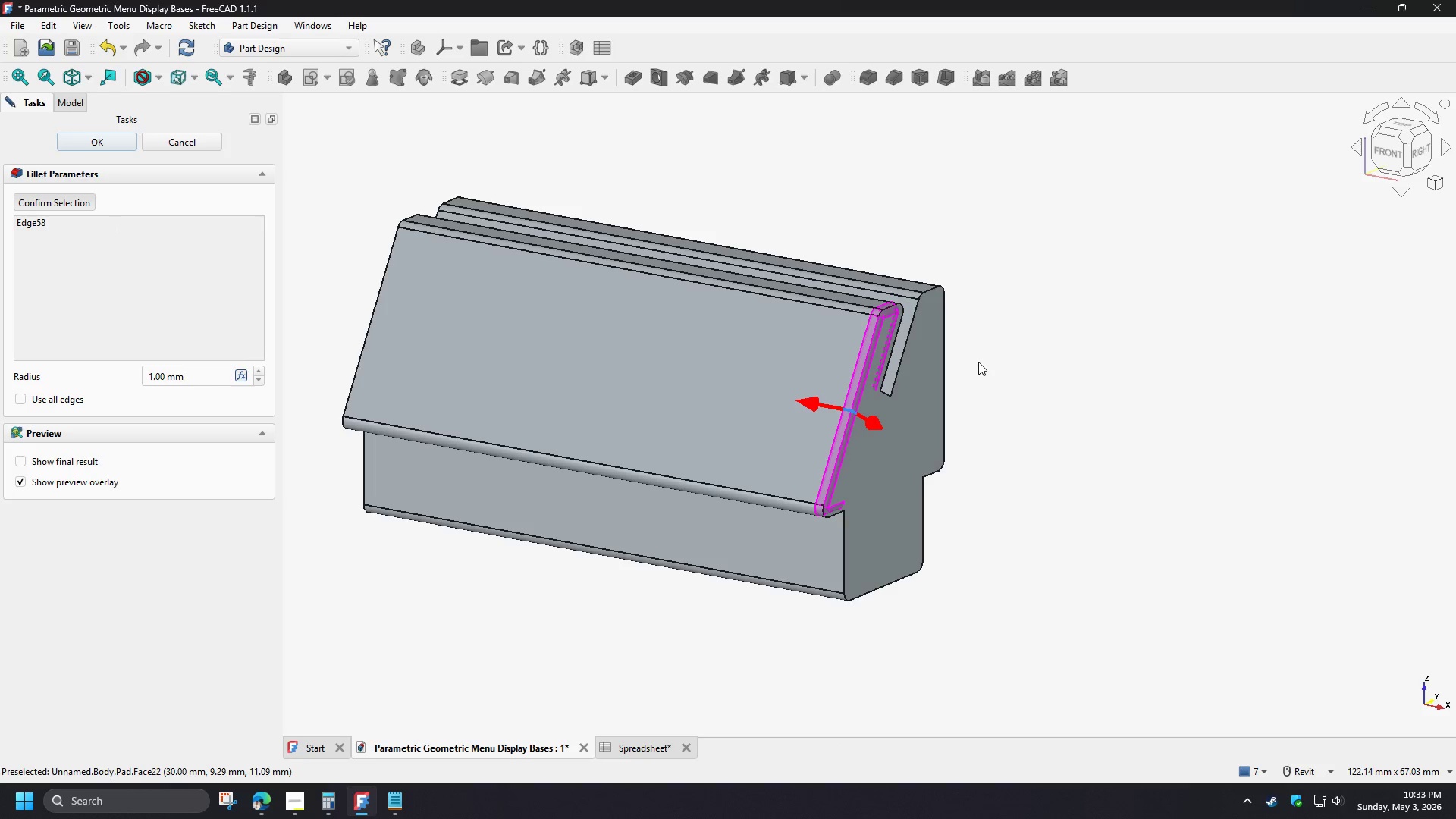 
scroll: coordinate [990, 383], scroll_direction: up, amount: 3.0
 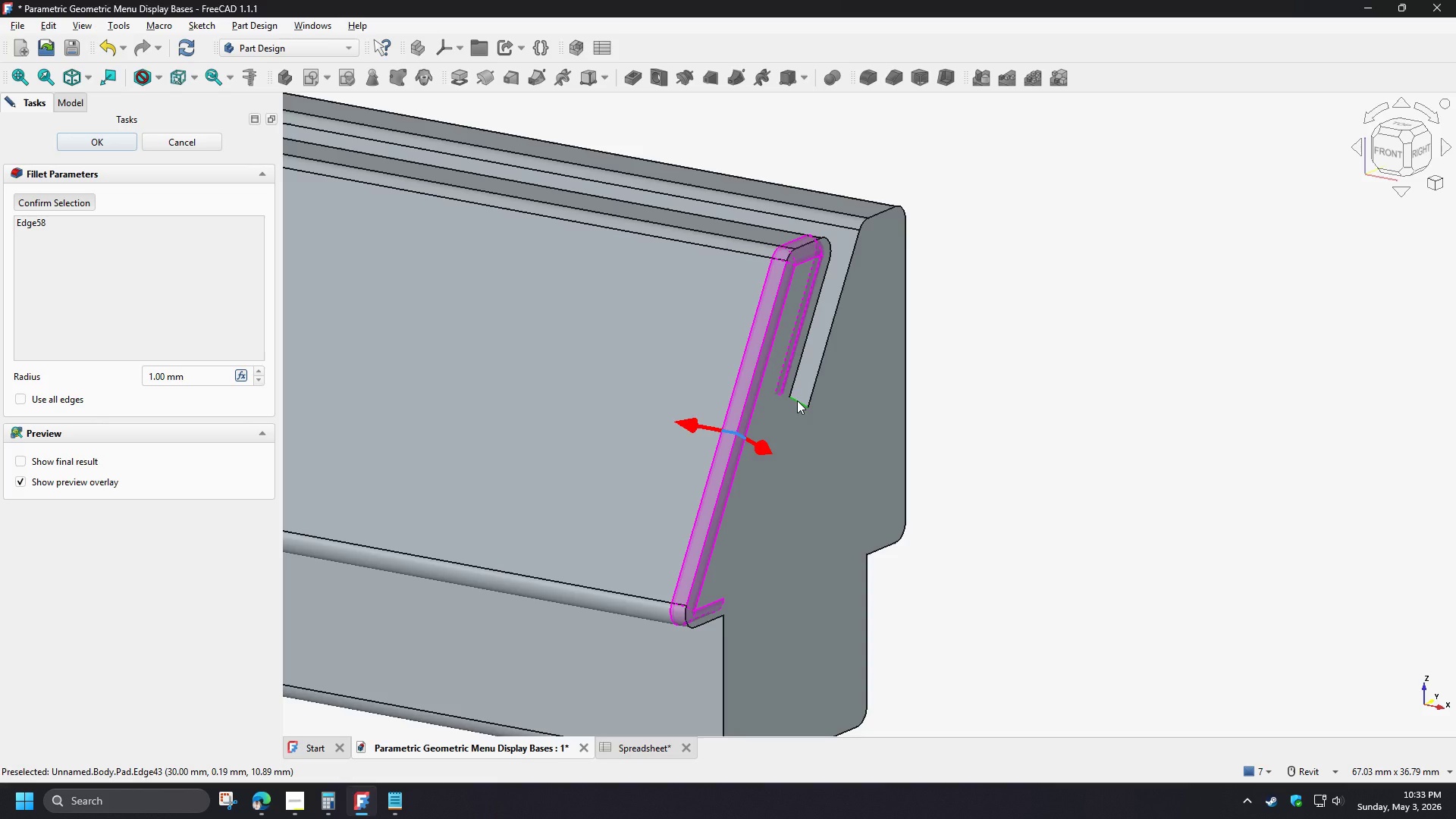 
left_click([797, 400])
 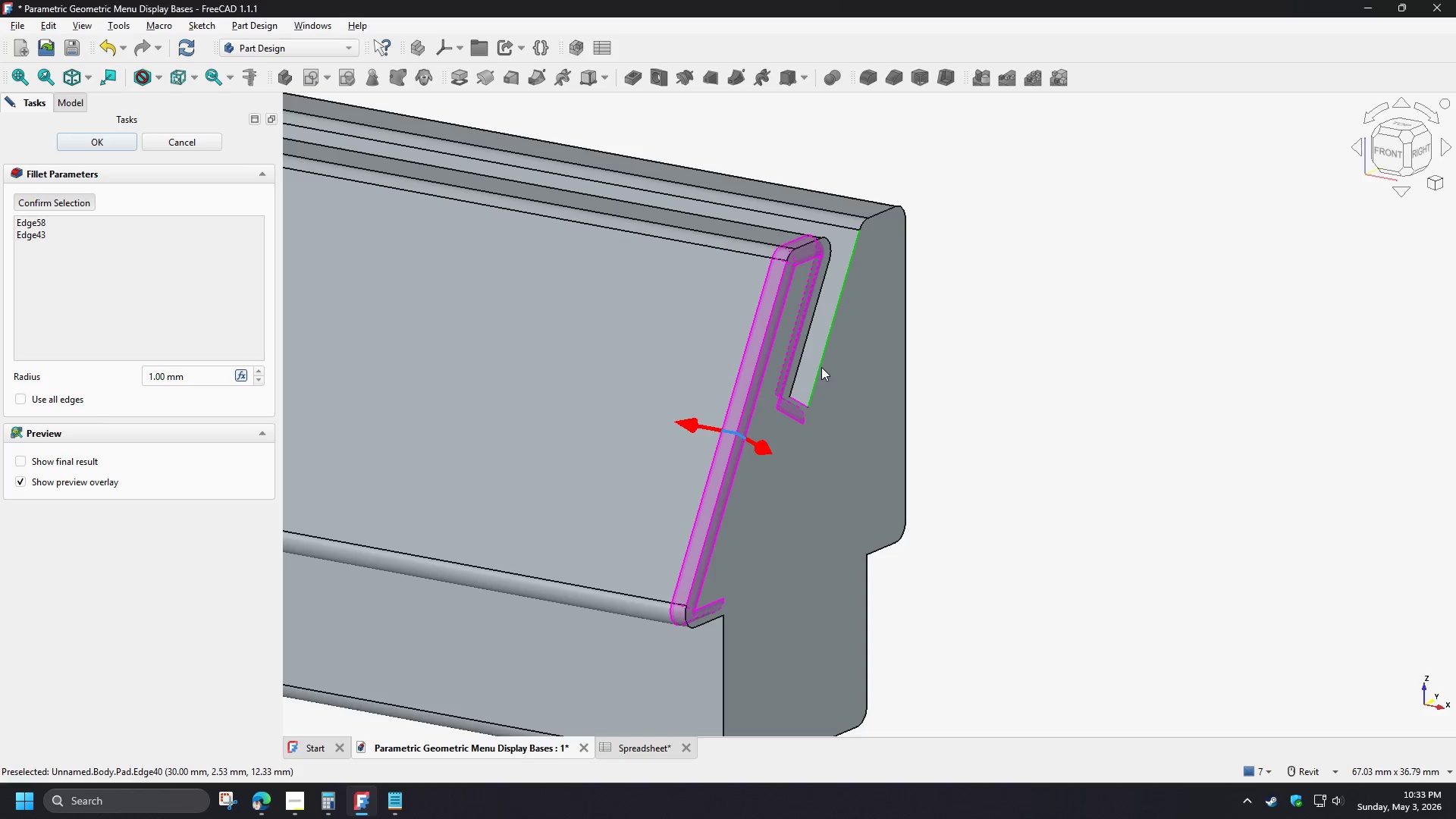 
left_click([821, 366])
 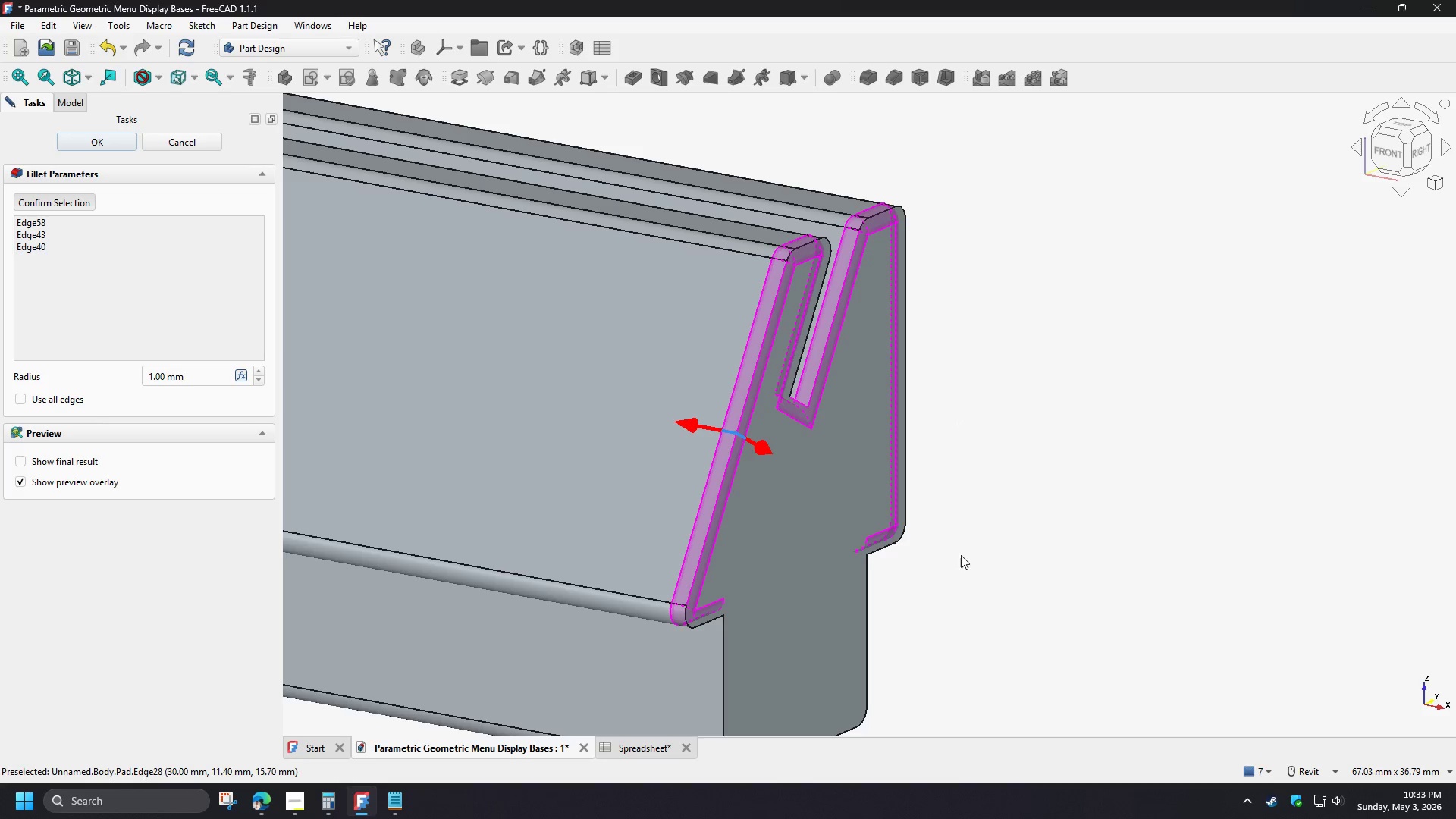 
scroll: coordinate [839, 431], scroll_direction: up, amount: 1.0
 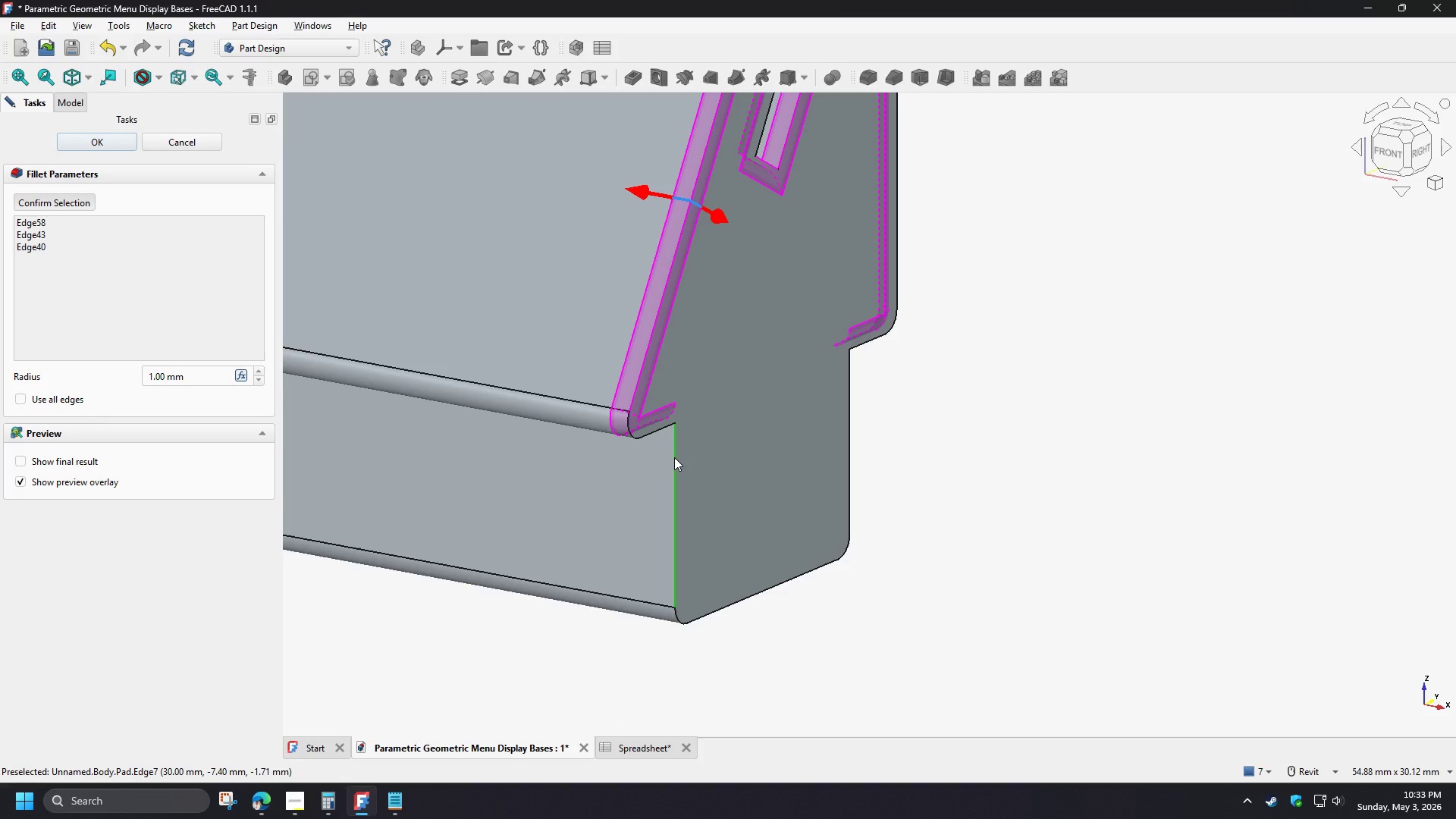 
left_click([674, 457])
 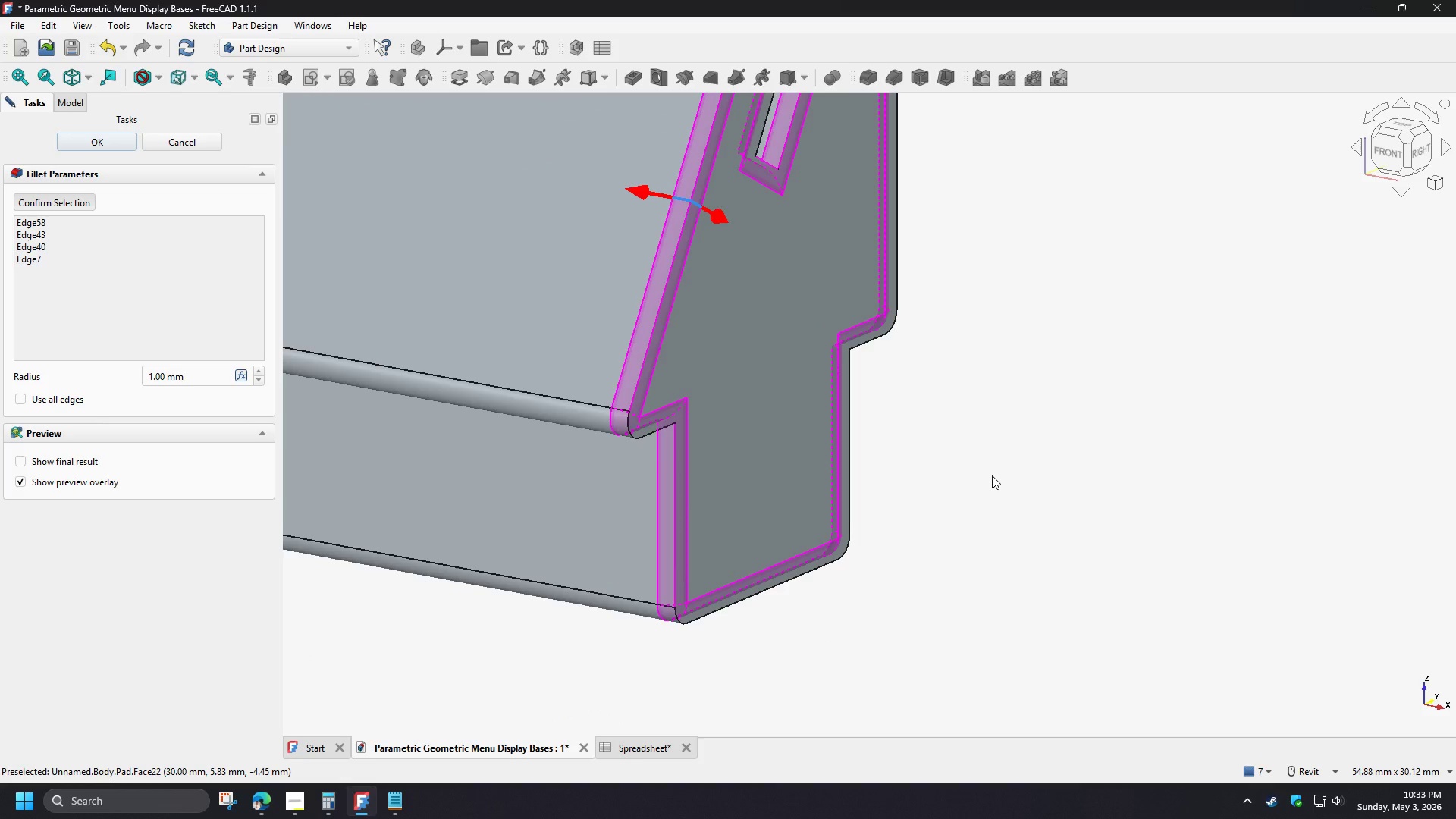 
scroll: coordinate [992, 475], scroll_direction: down, amount: 4.0
 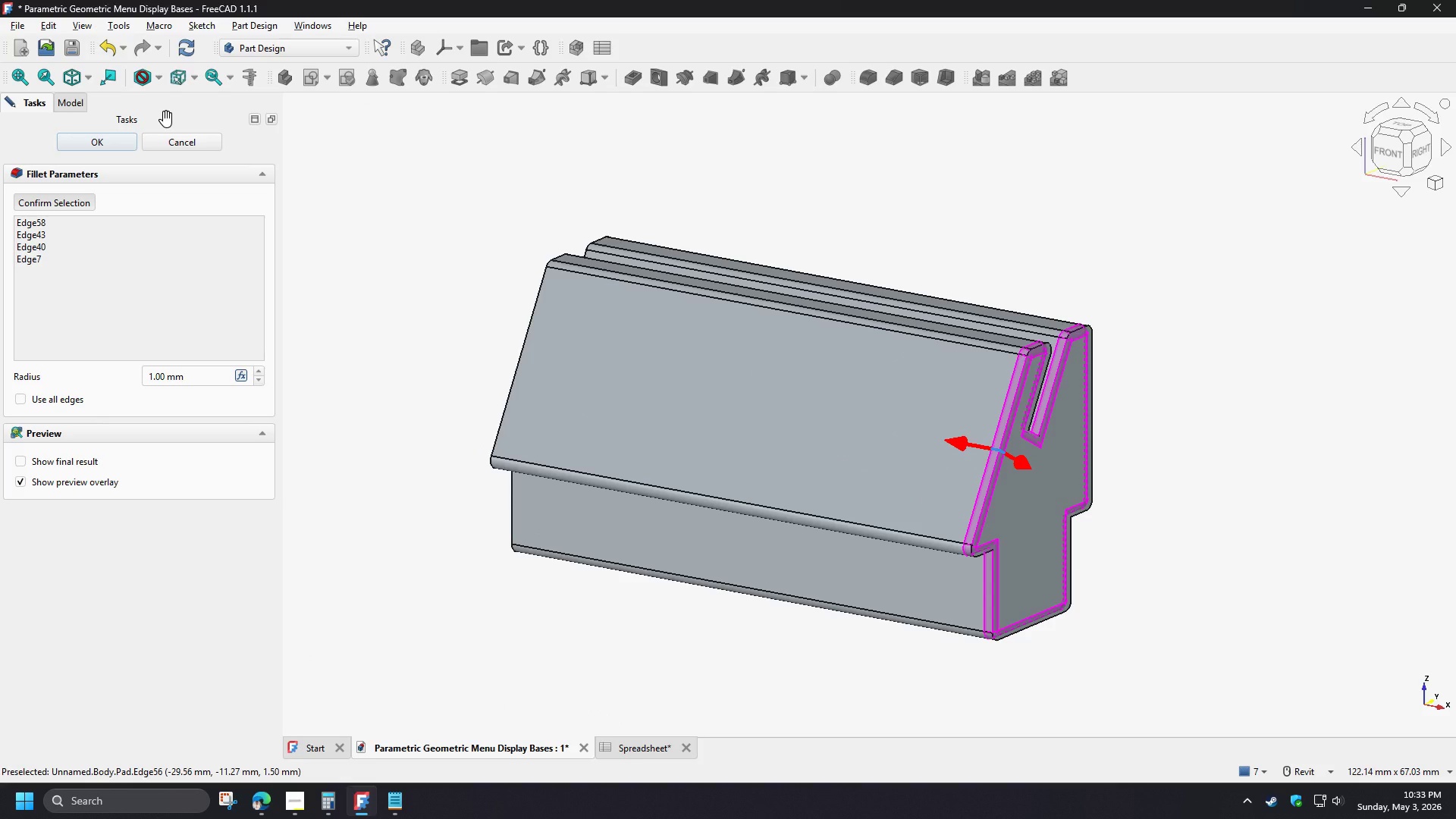 
type(v3)
 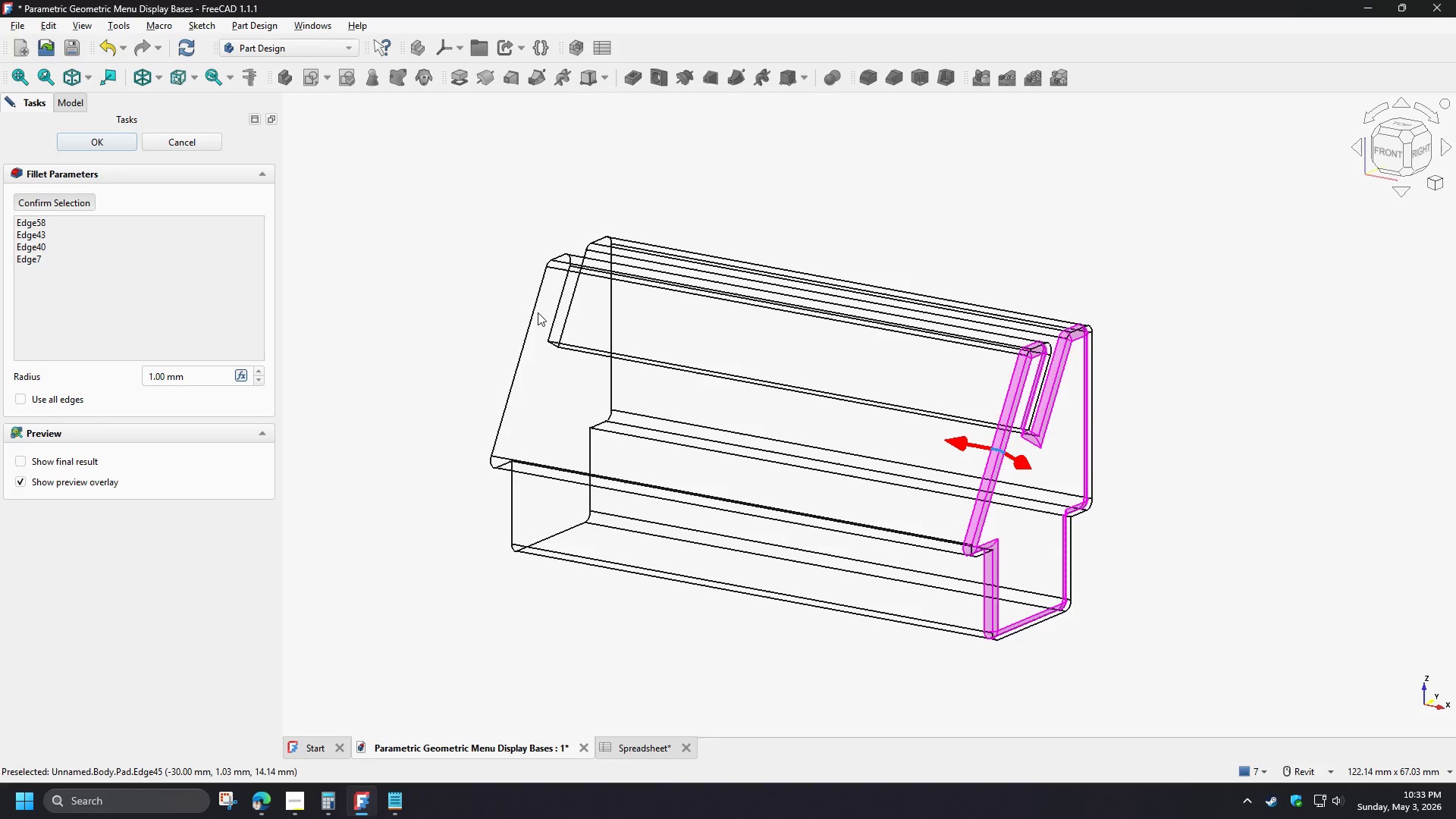 
left_click([534, 309])
 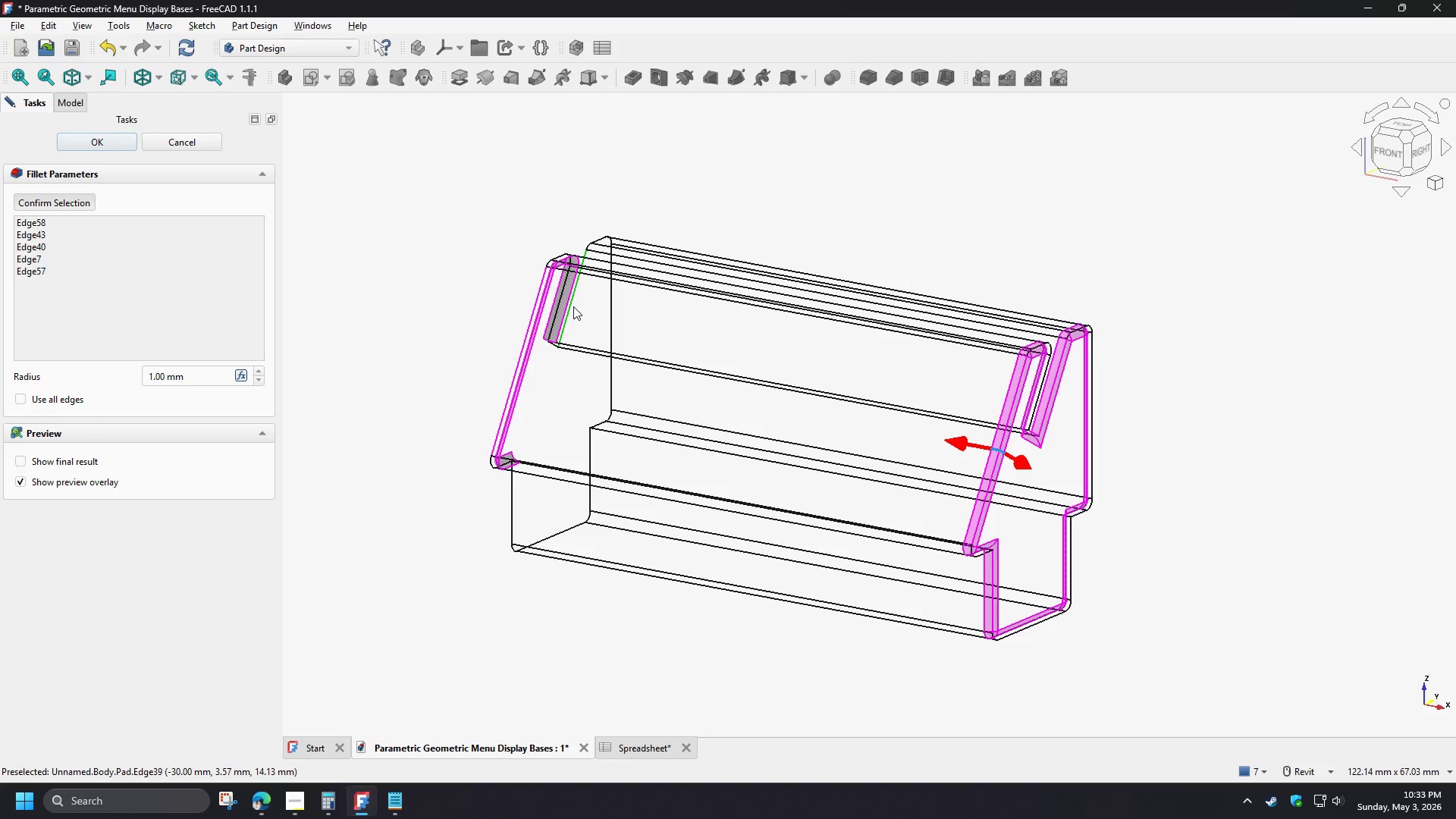 
left_click([573, 306])
 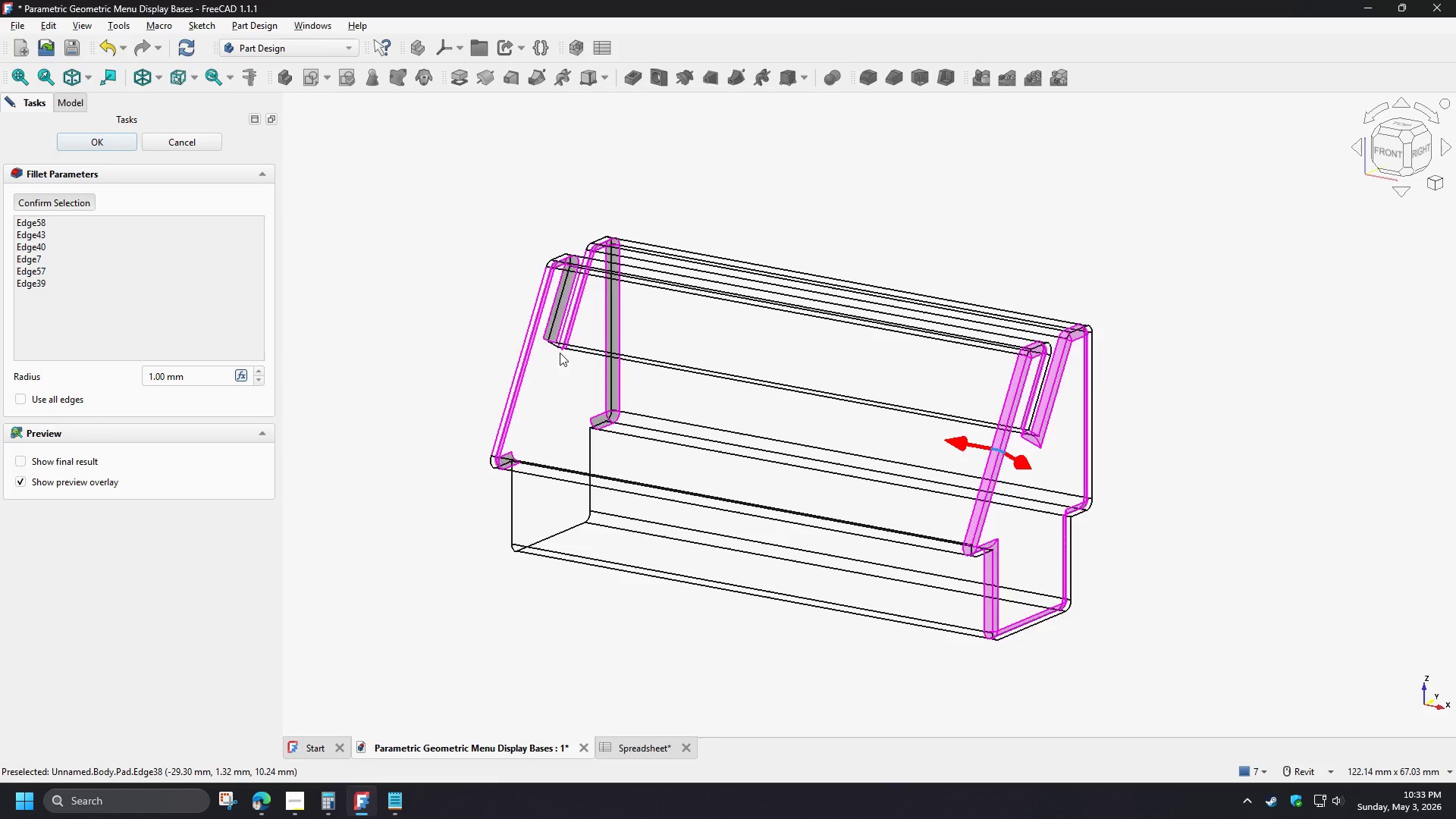 
scroll: coordinate [544, 353], scroll_direction: up, amount: 4.0
 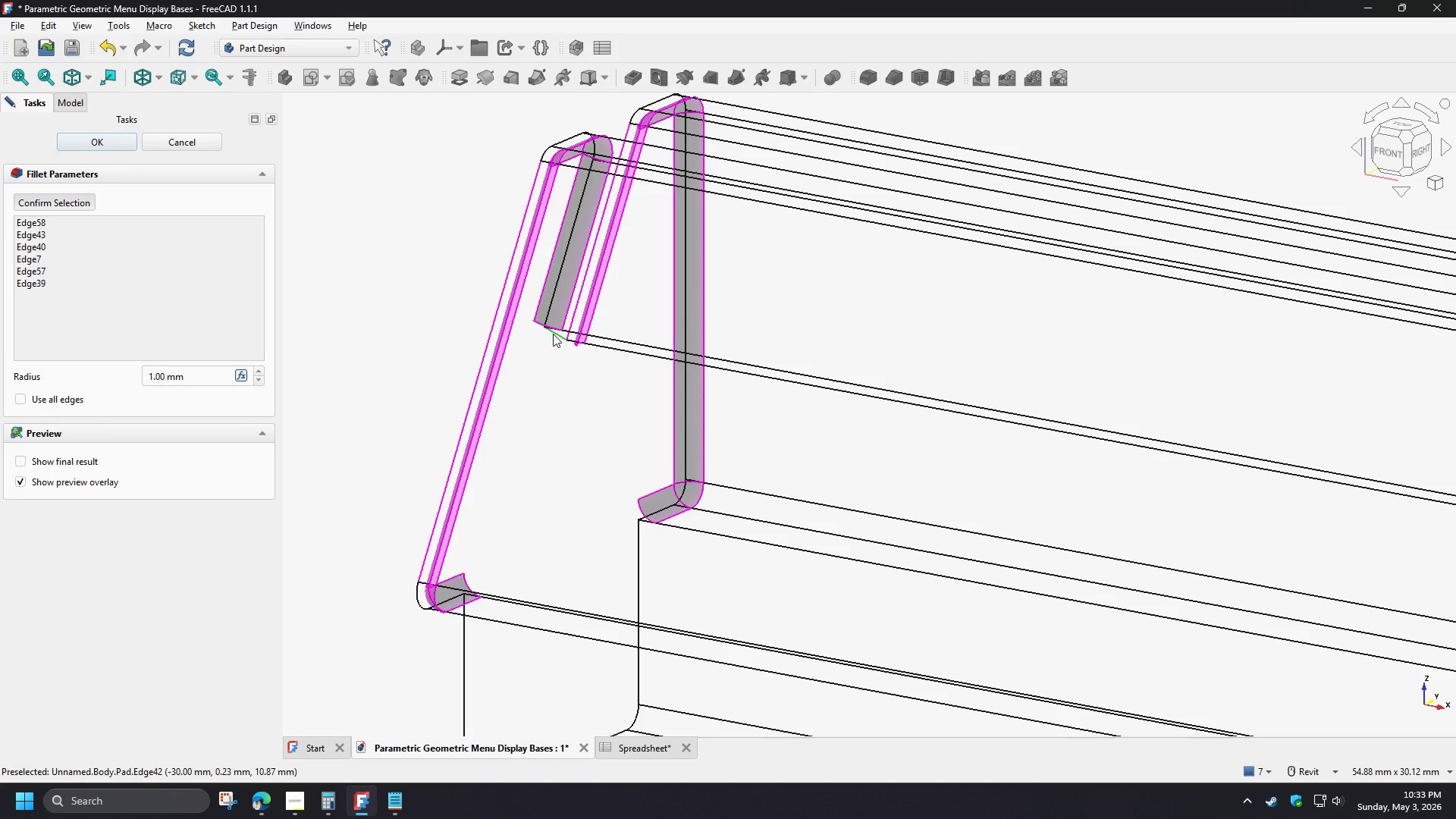 
left_click([553, 334])
 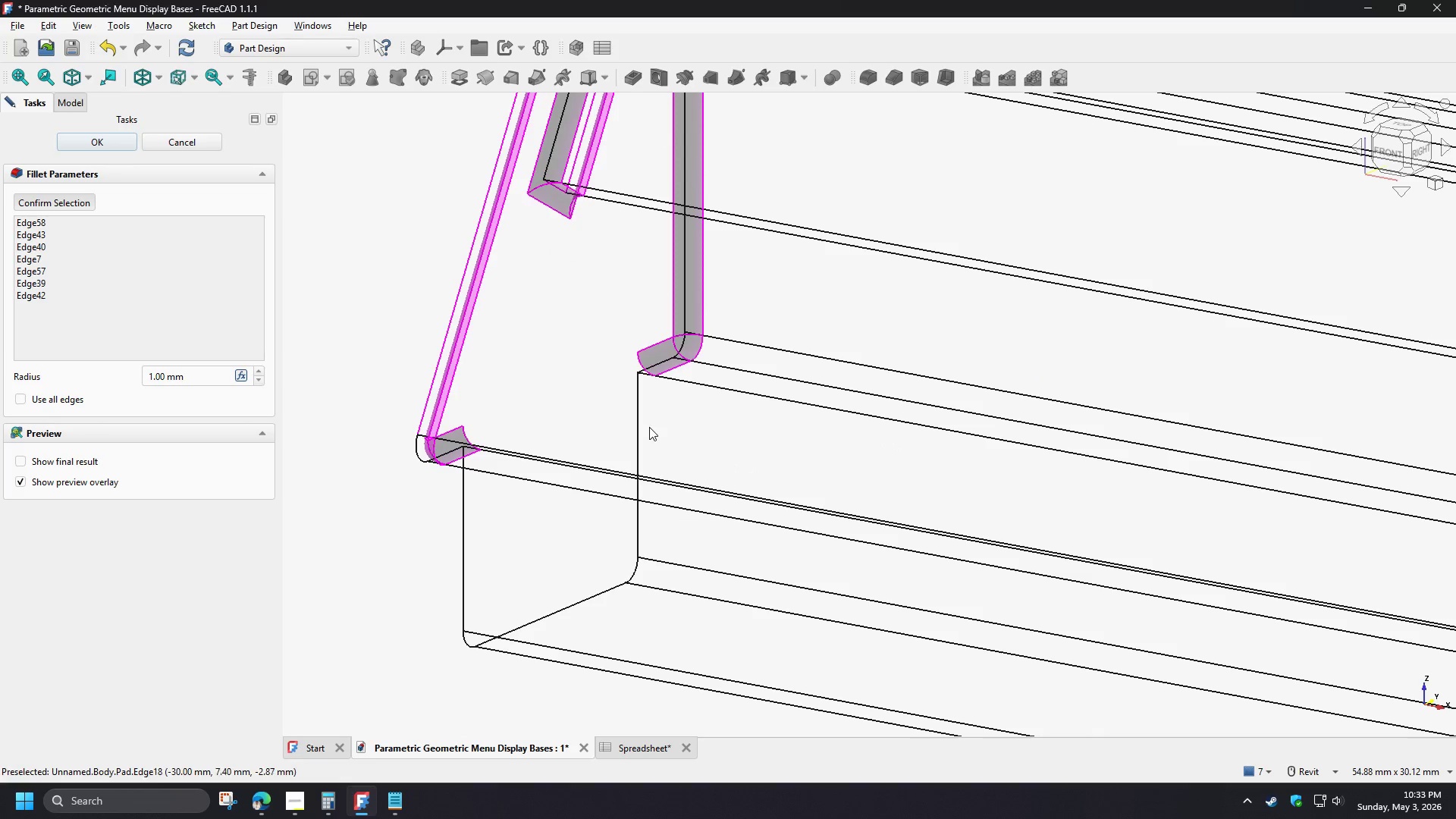 
left_click([640, 421])
 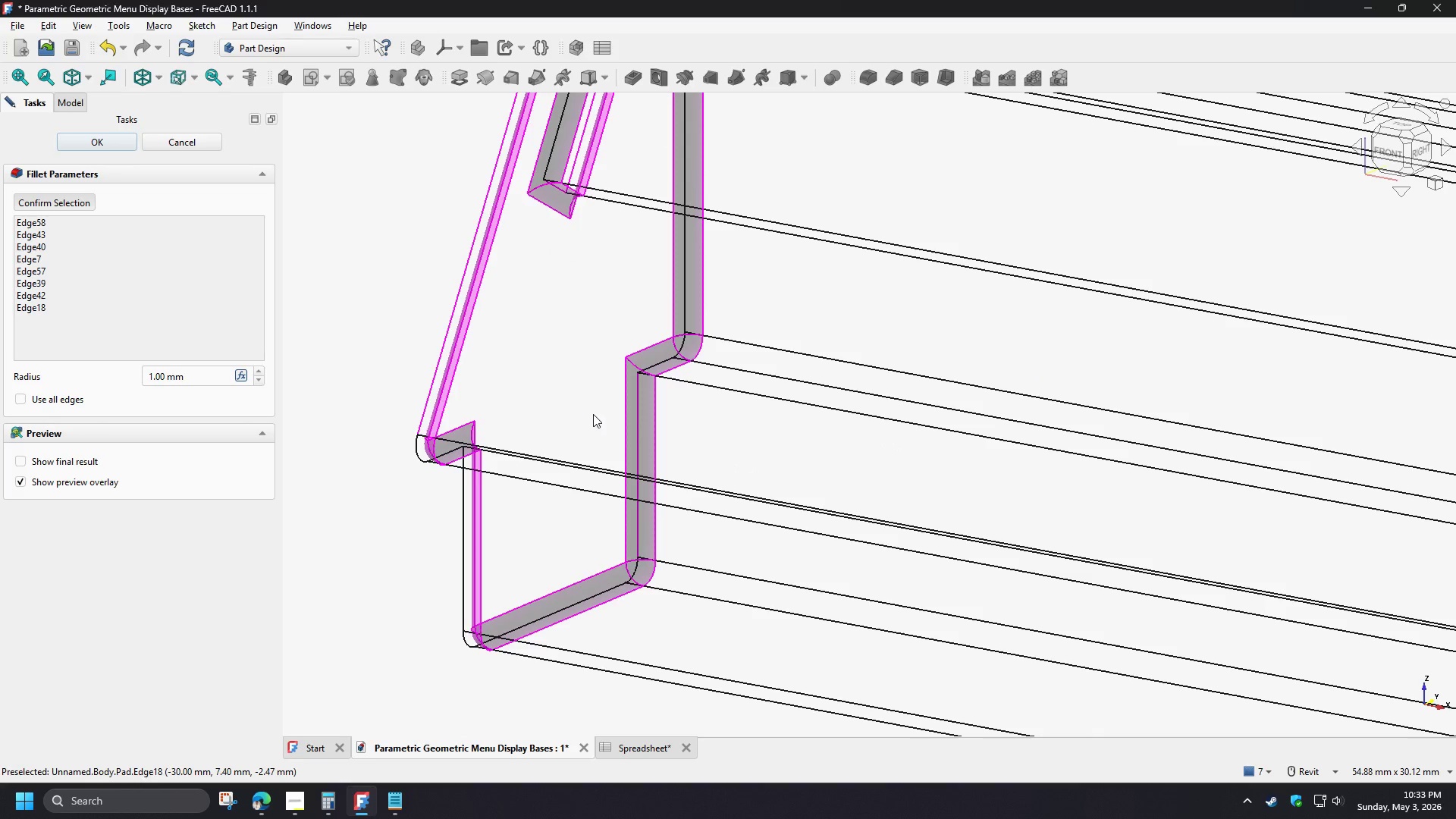 
scroll: coordinate [563, 441], scroll_direction: down, amount: 4.0
 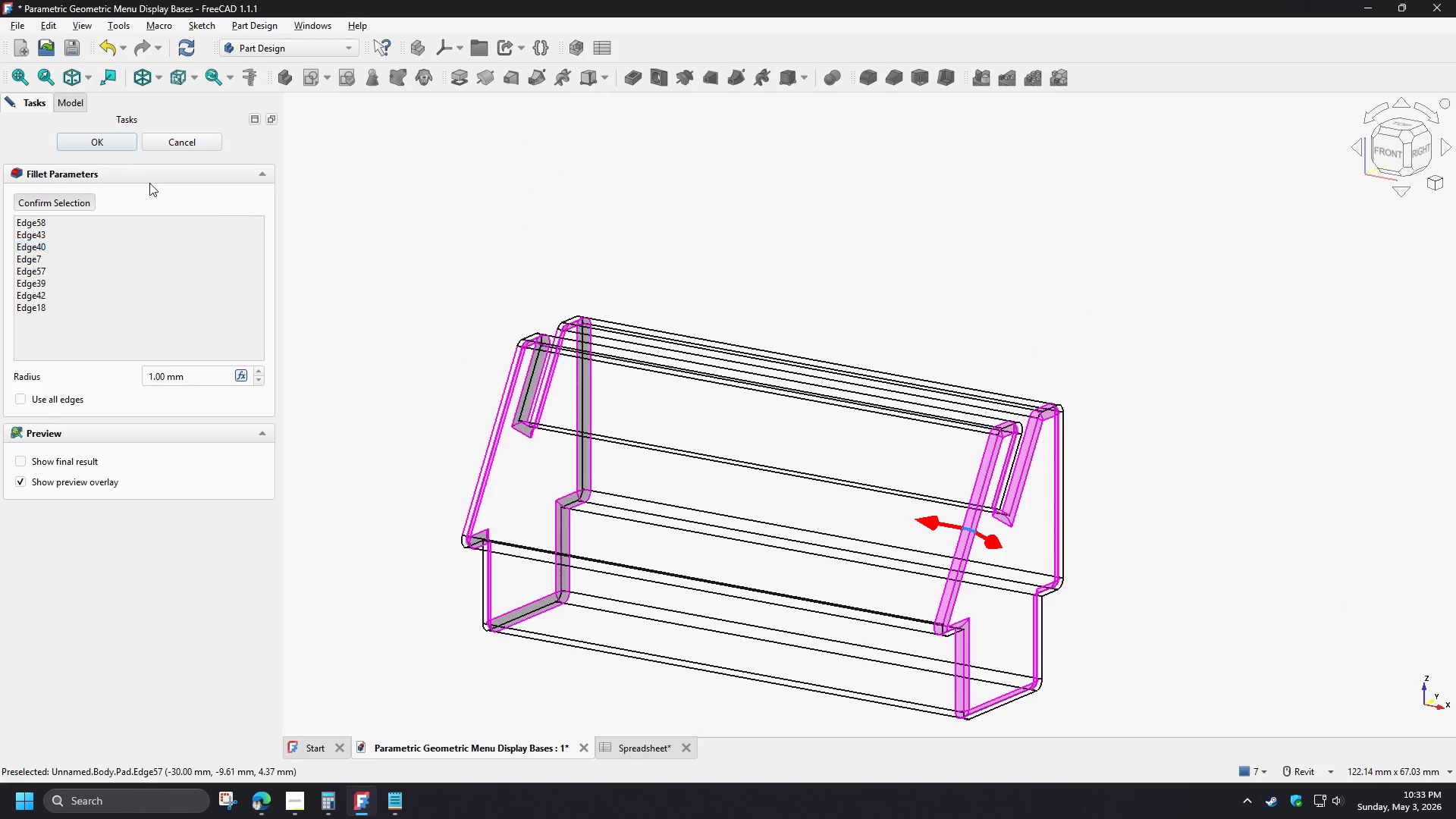 
left_click([108, 143])
 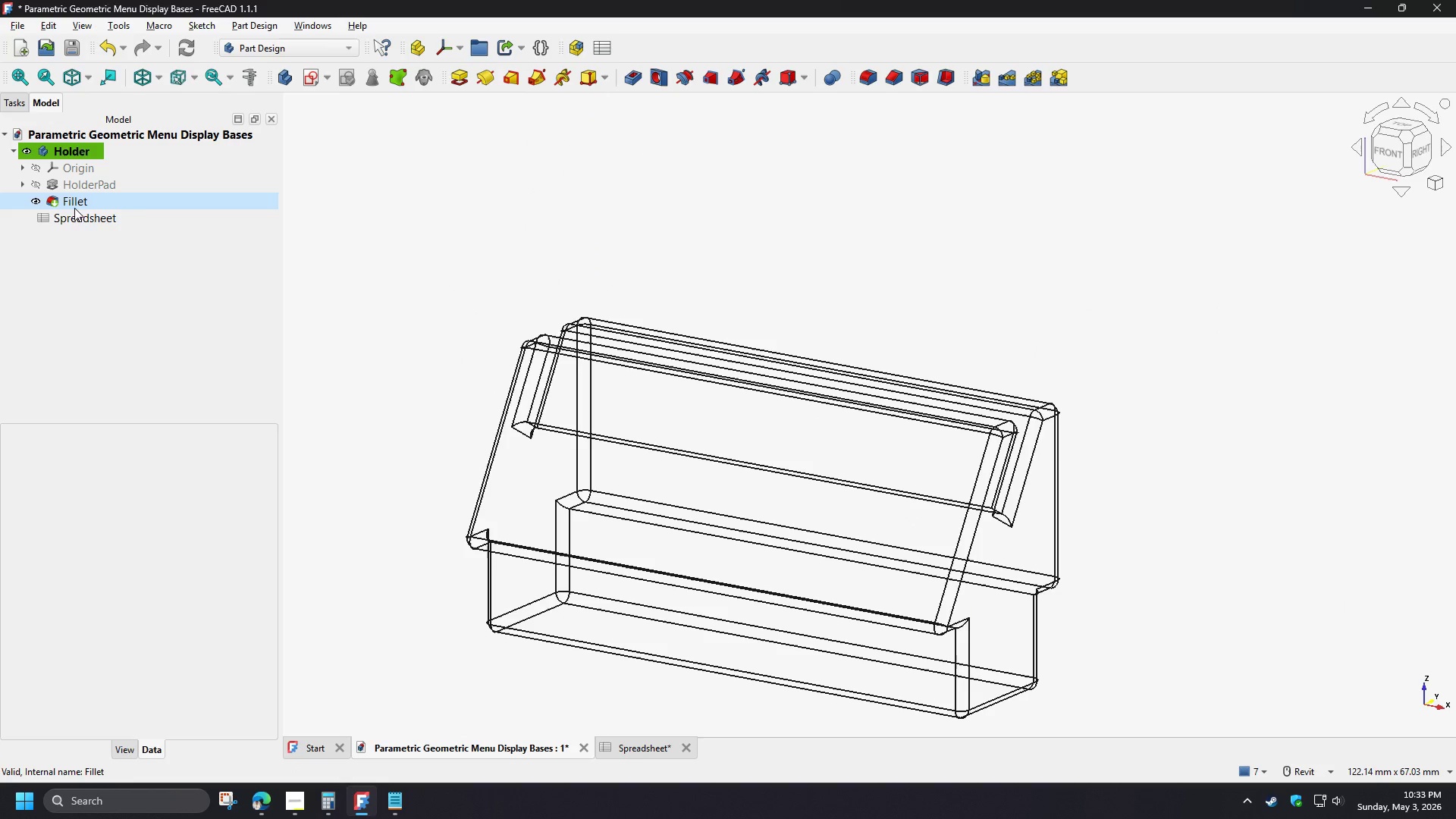 
left_click([72, 207])
 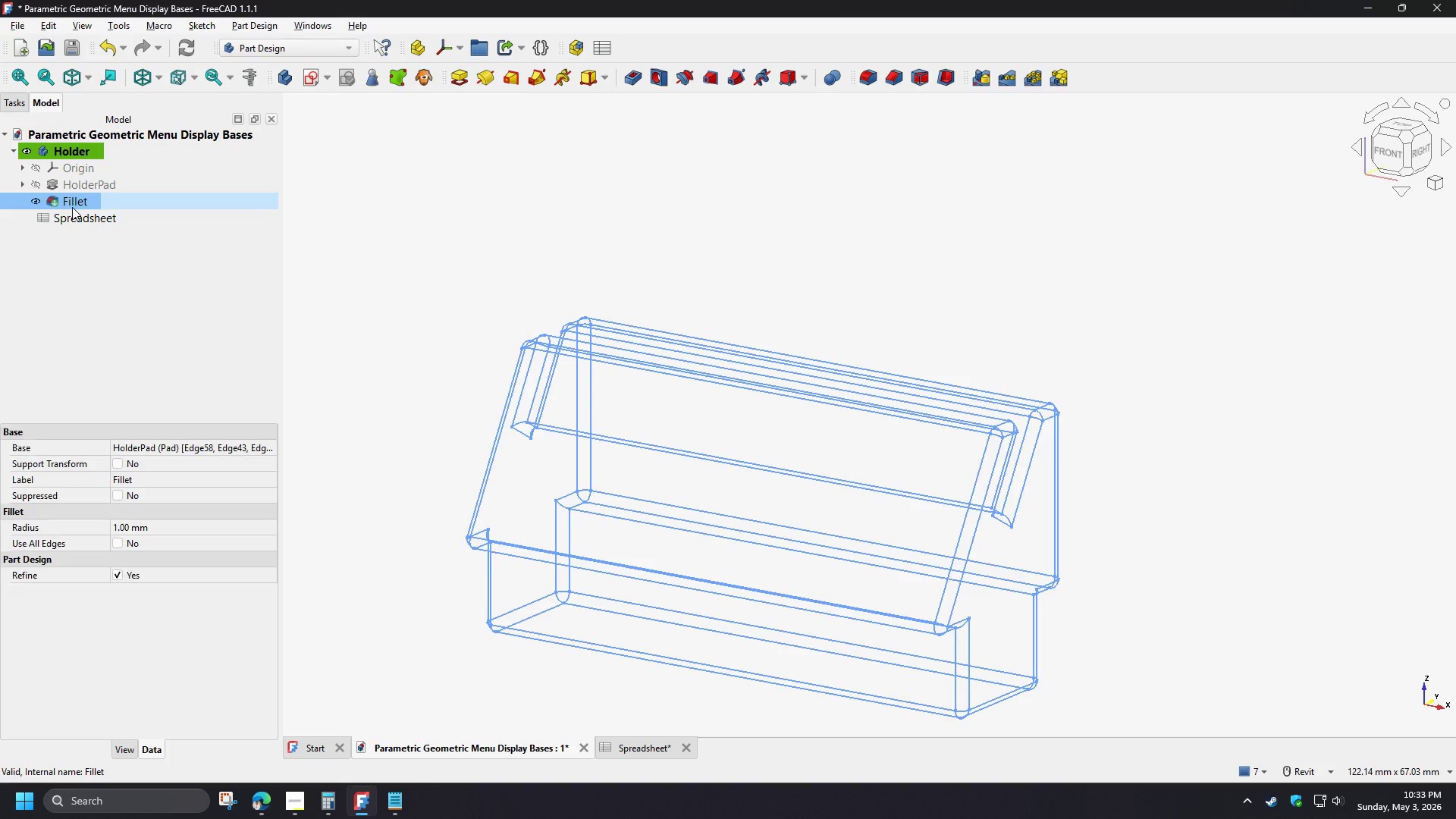 
key(F2)
 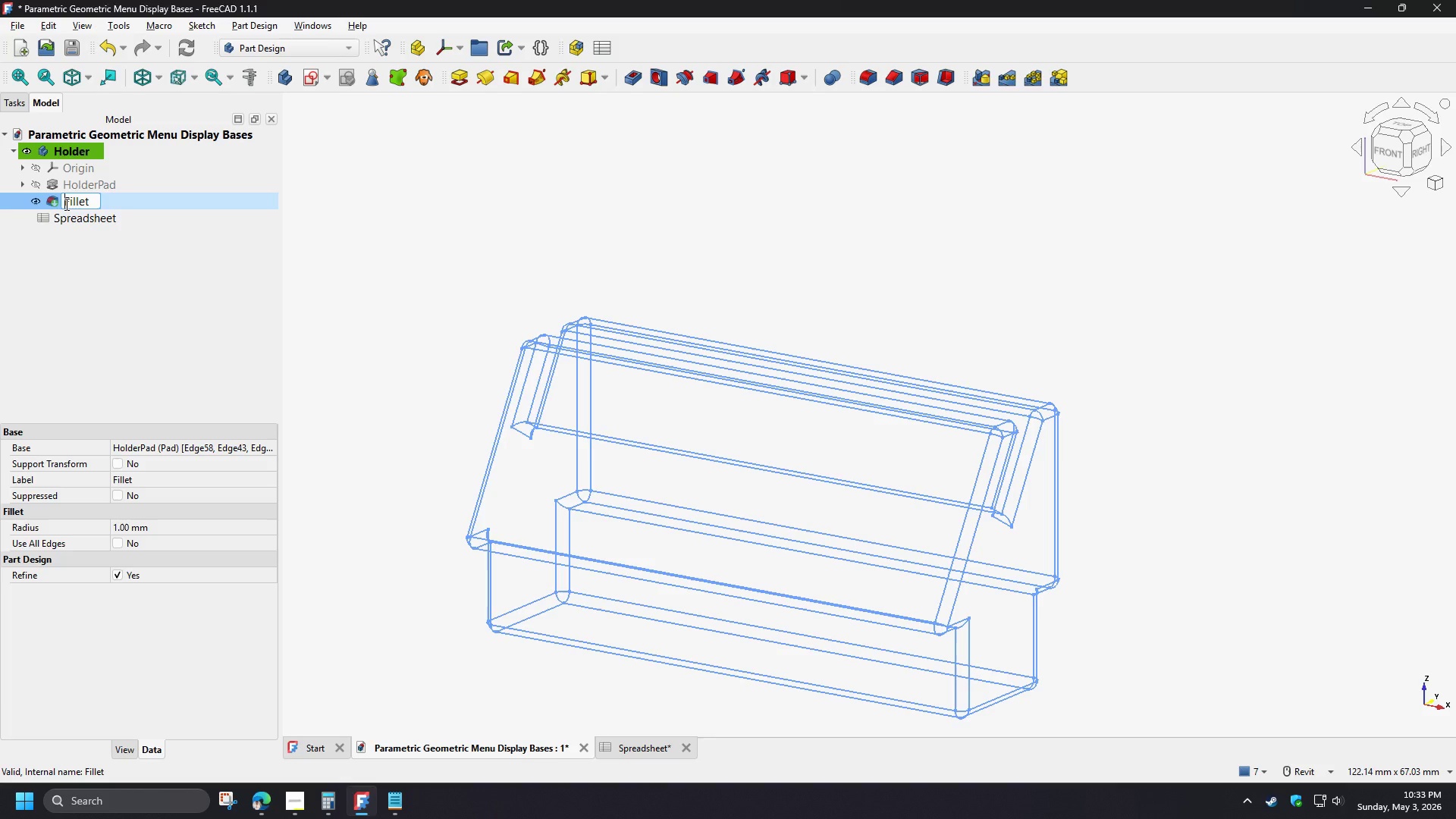 
left_click([65, 204])
 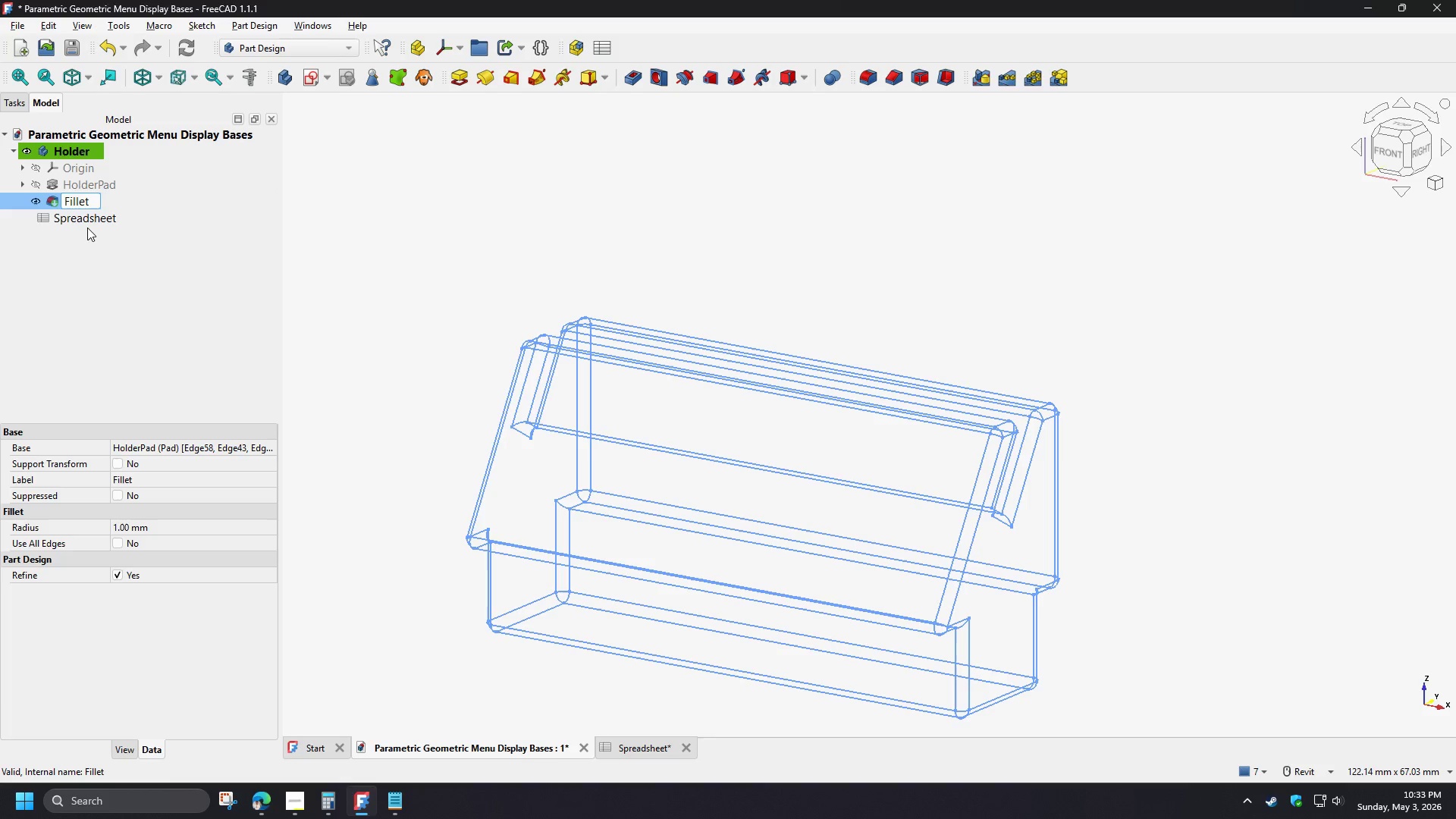 
type(Holder)
key(NumpadEnter)
 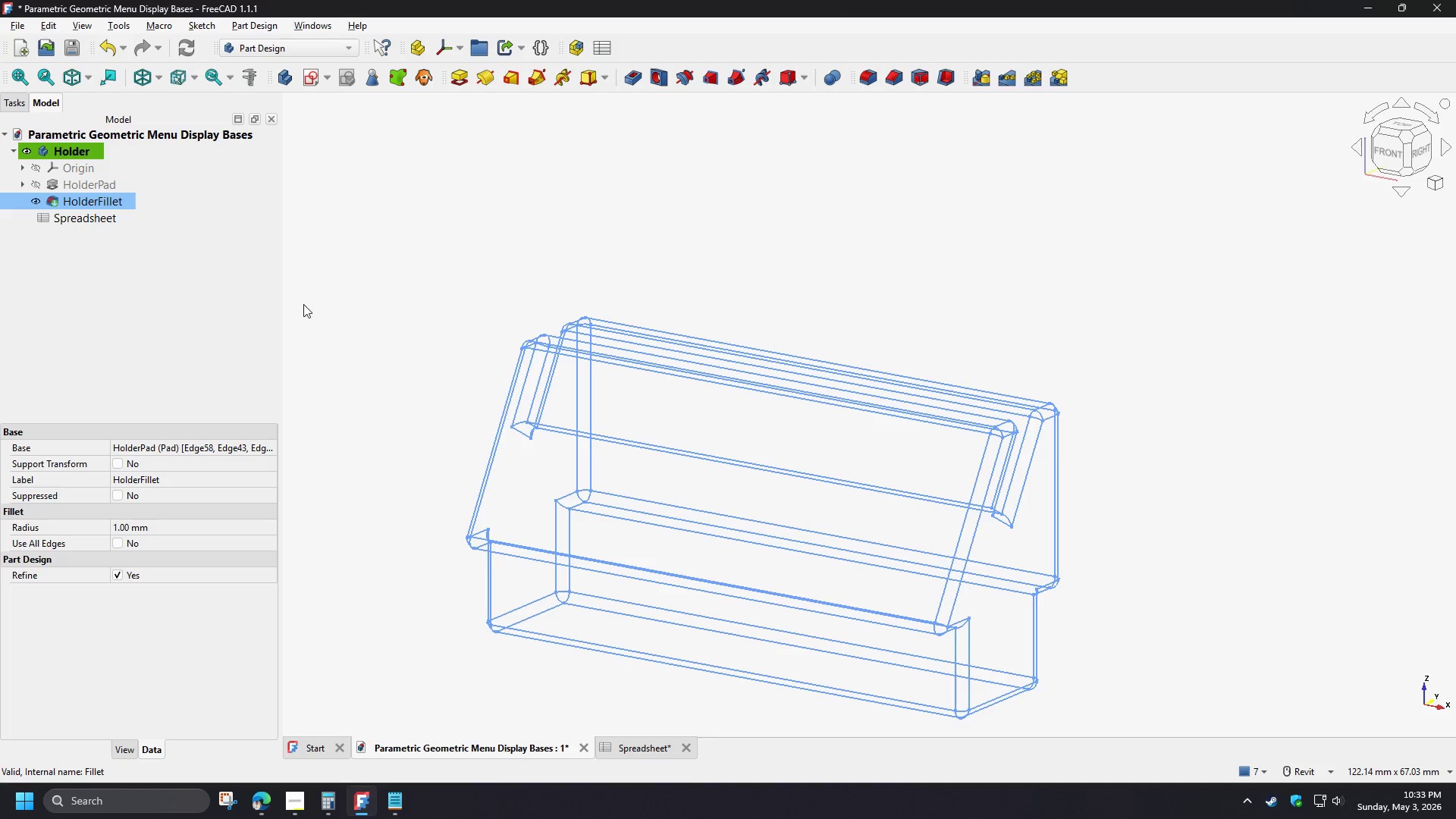 
left_click([384, 292])
 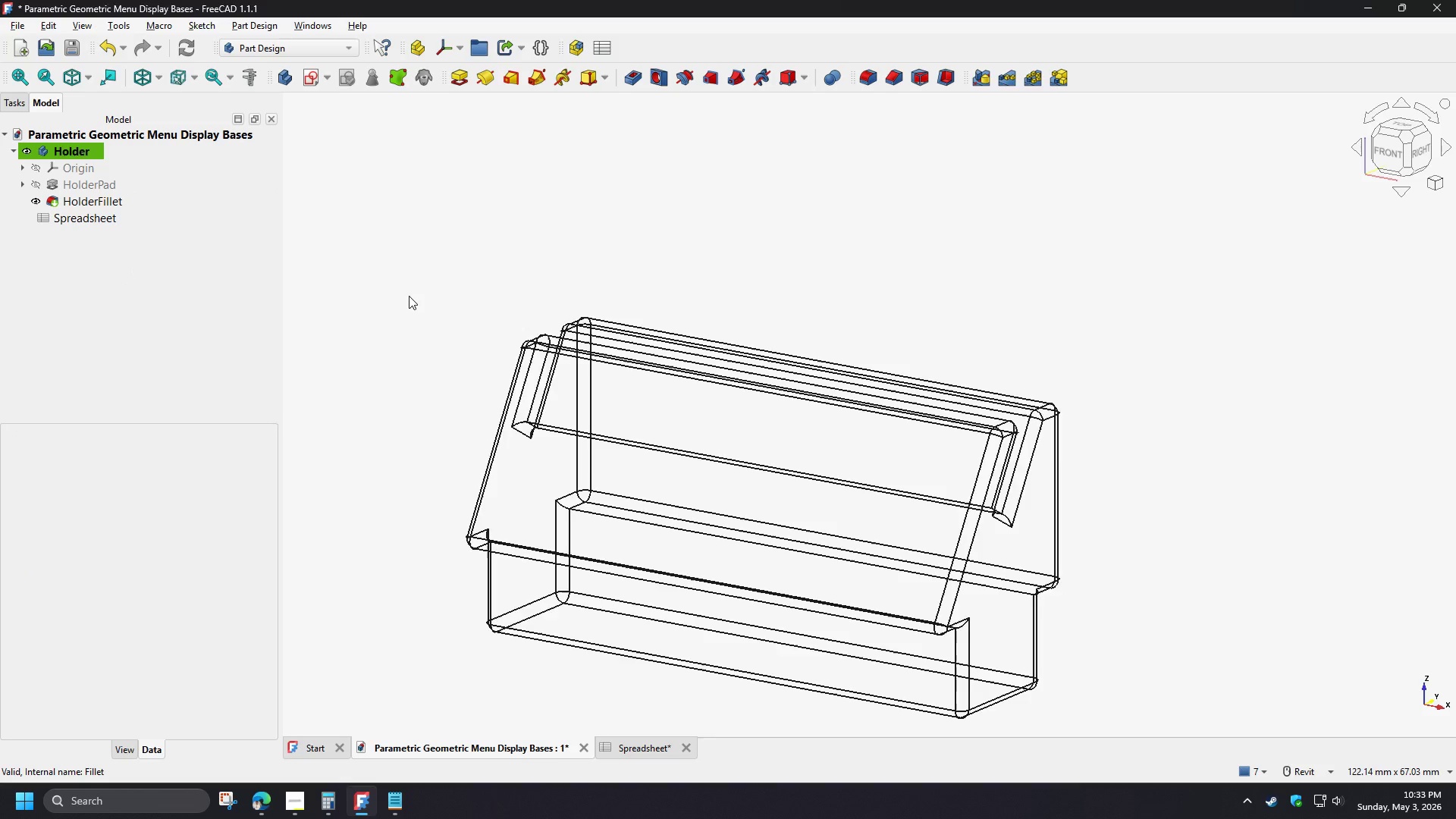 
scroll: coordinate [409, 296], scroll_direction: down, amount: 2.0
 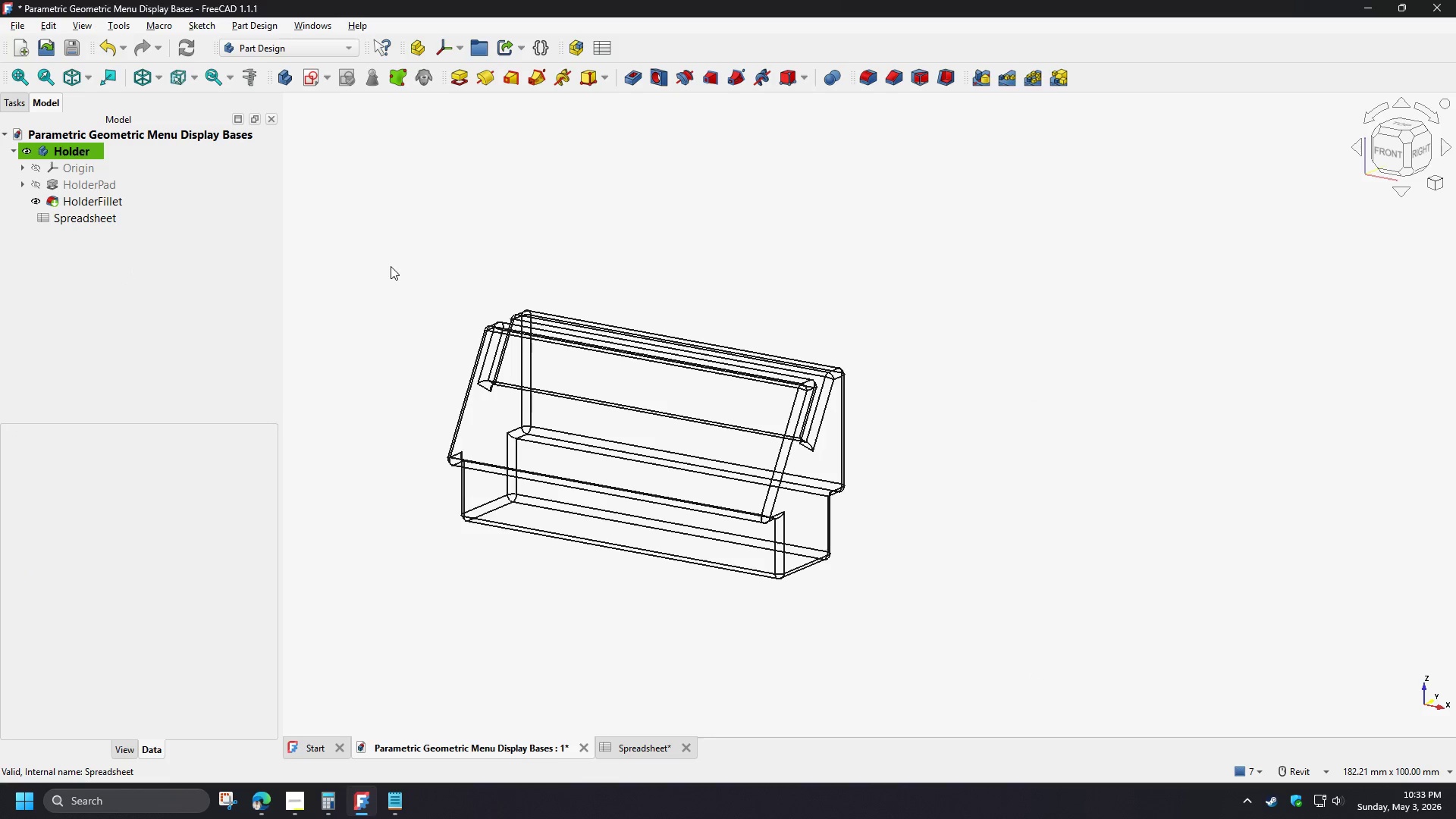 
hold_key(key=ShiftLeft, duration=1.5)
 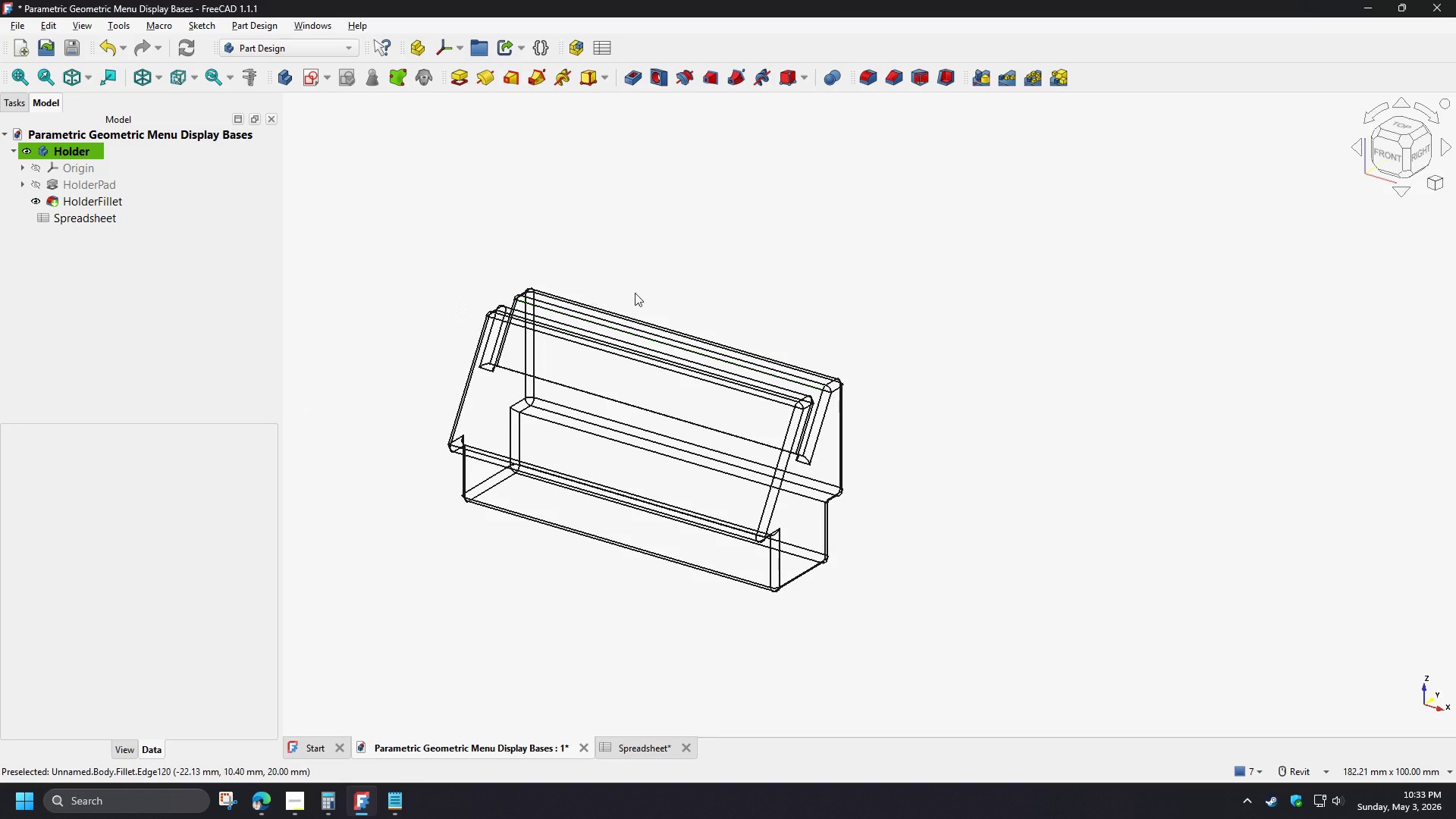 
hold_key(key=ShiftLeft, duration=0.34)
 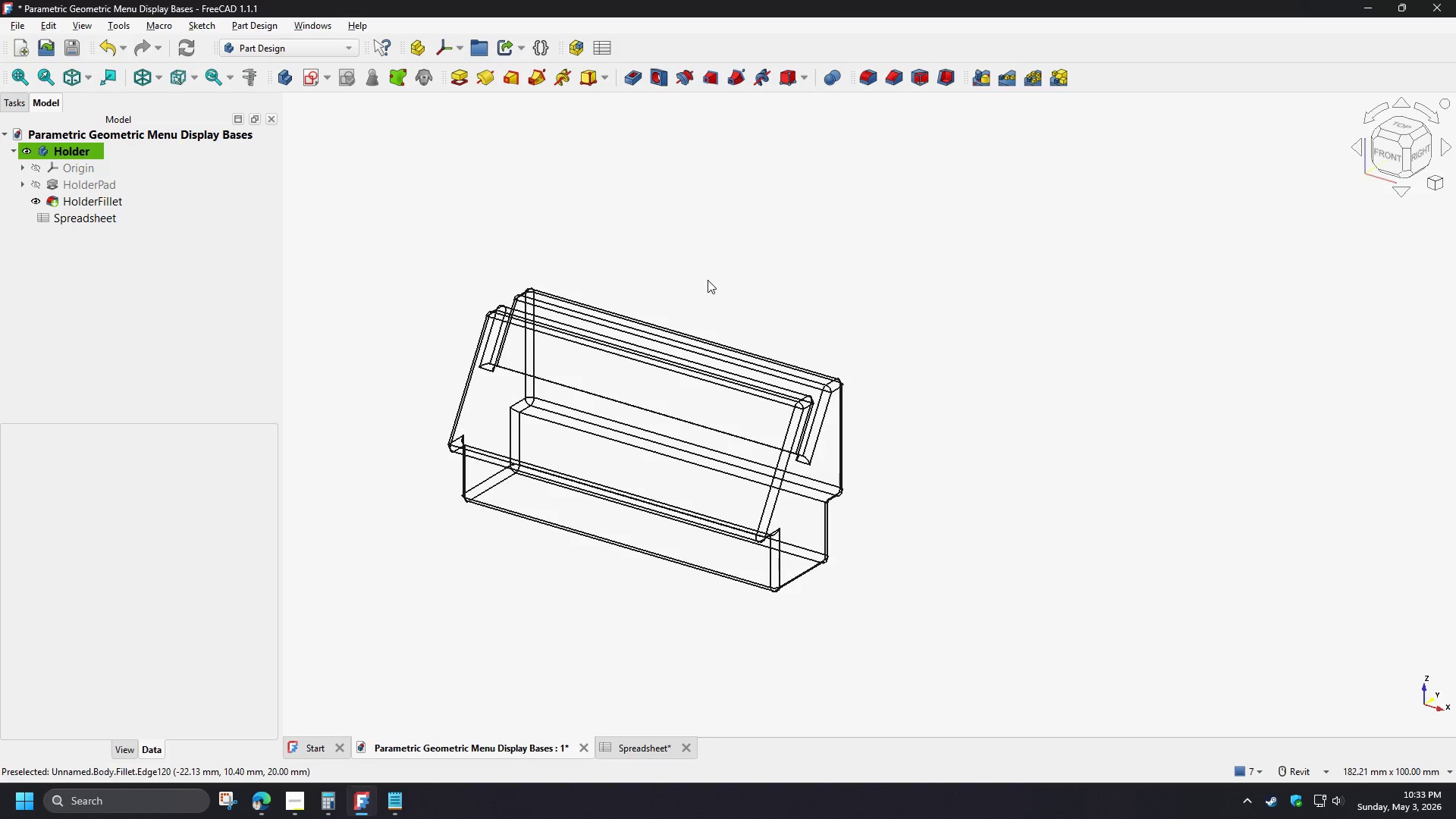 
scroll: coordinate [708, 280], scroll_direction: up, amount: 1.0
 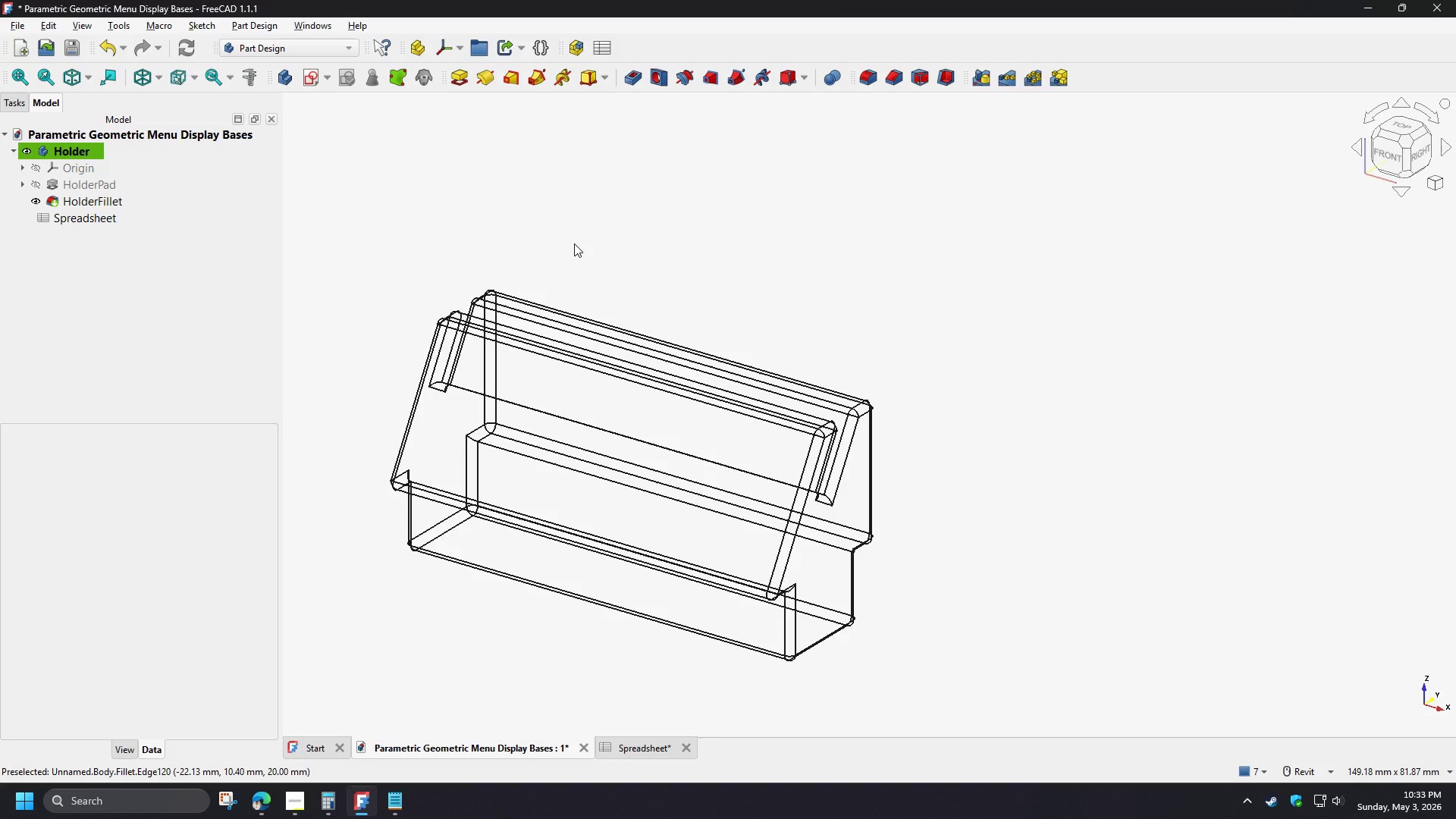 
left_click([574, 243])
 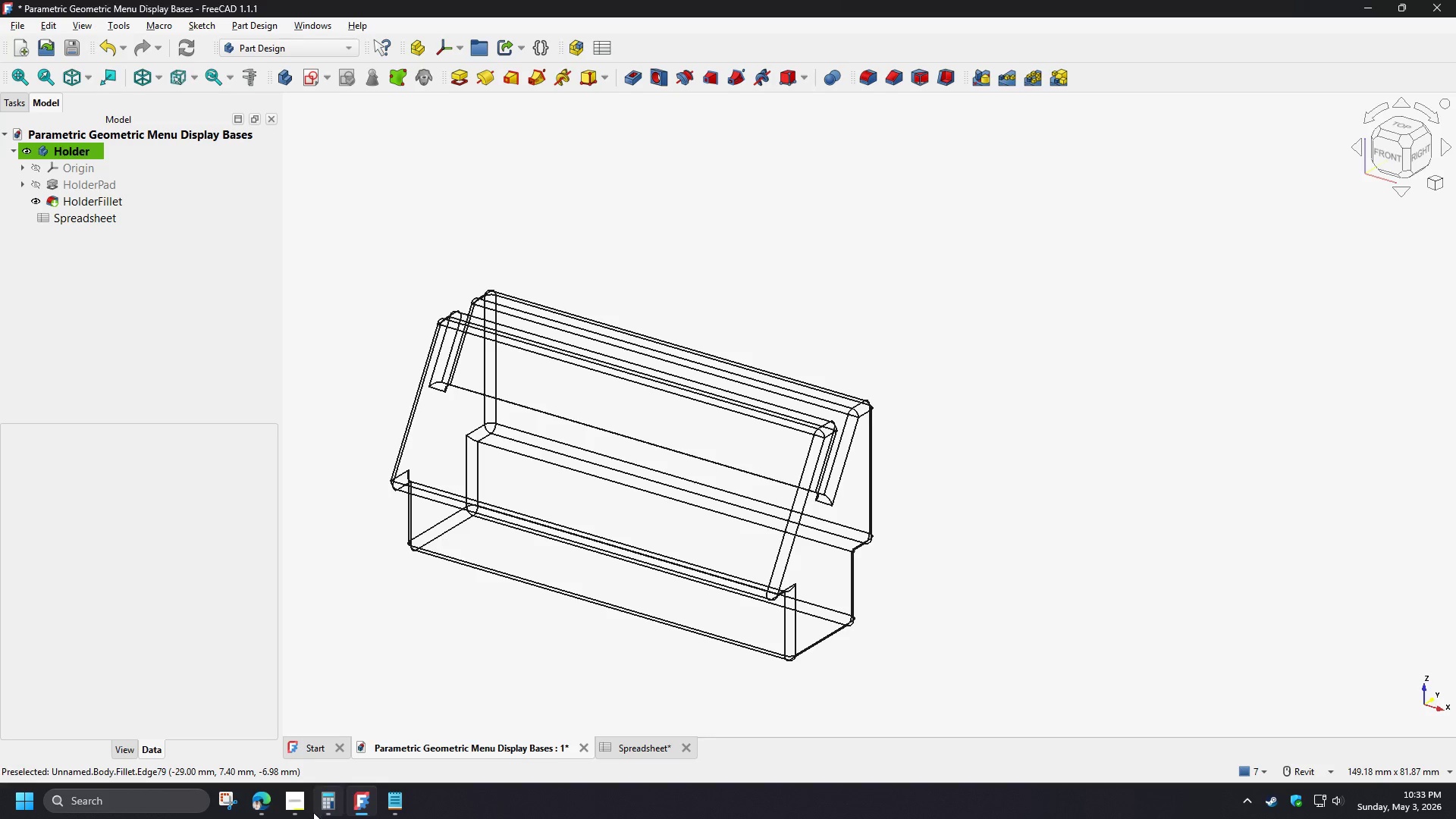 
left_click([307, 813])